 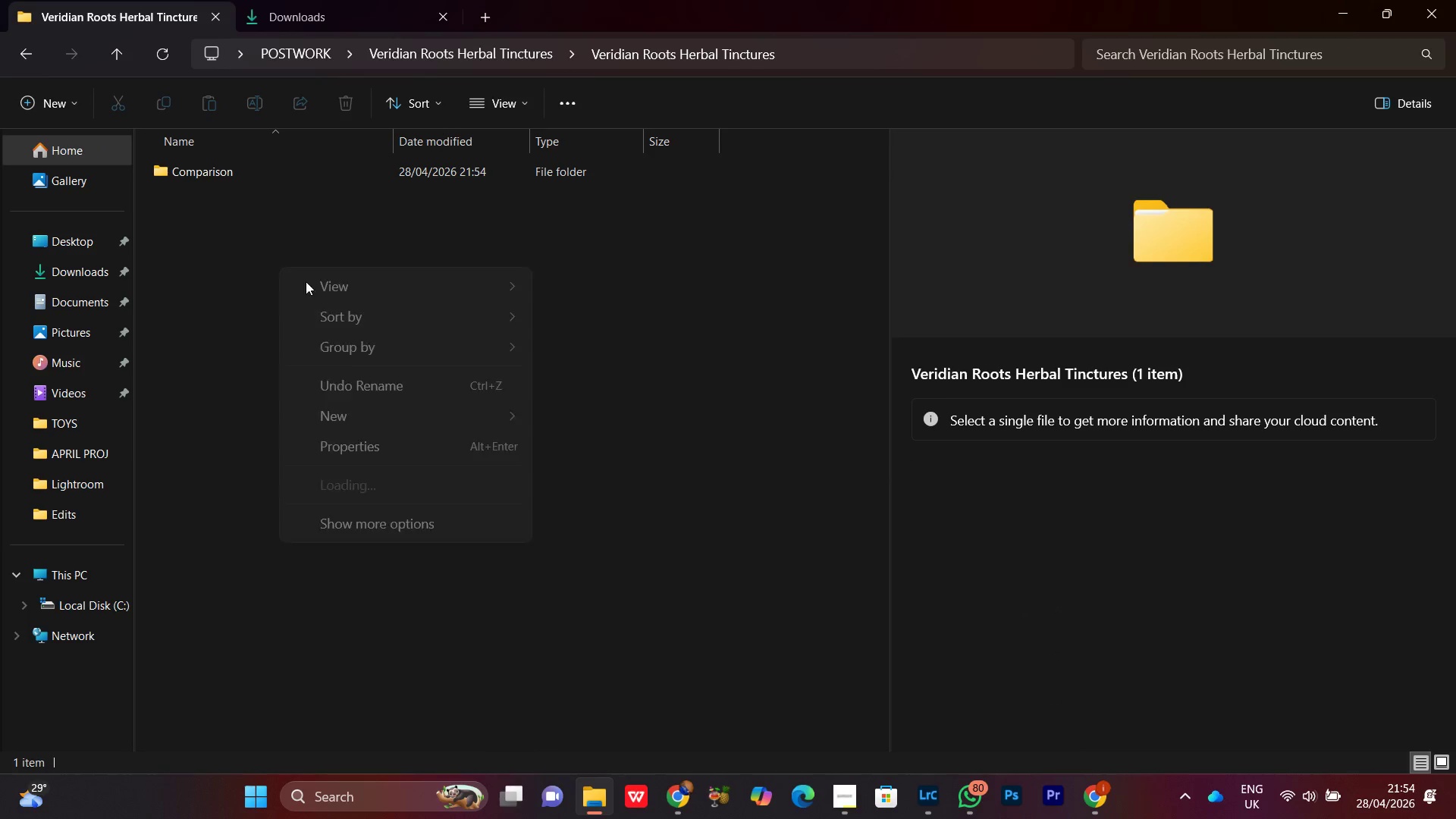 
left_click([327, 298])
 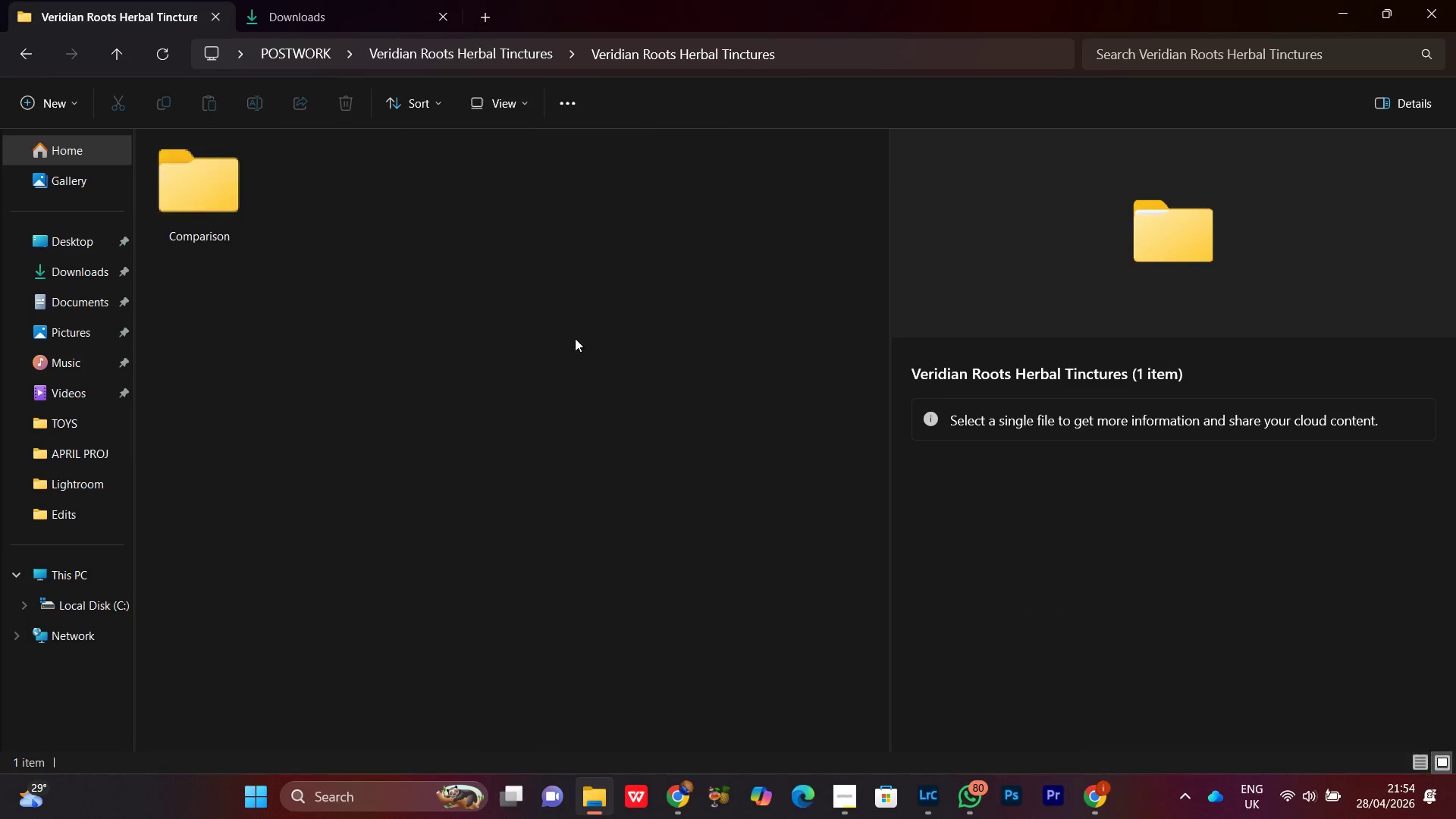 
double_click([487, 345])
 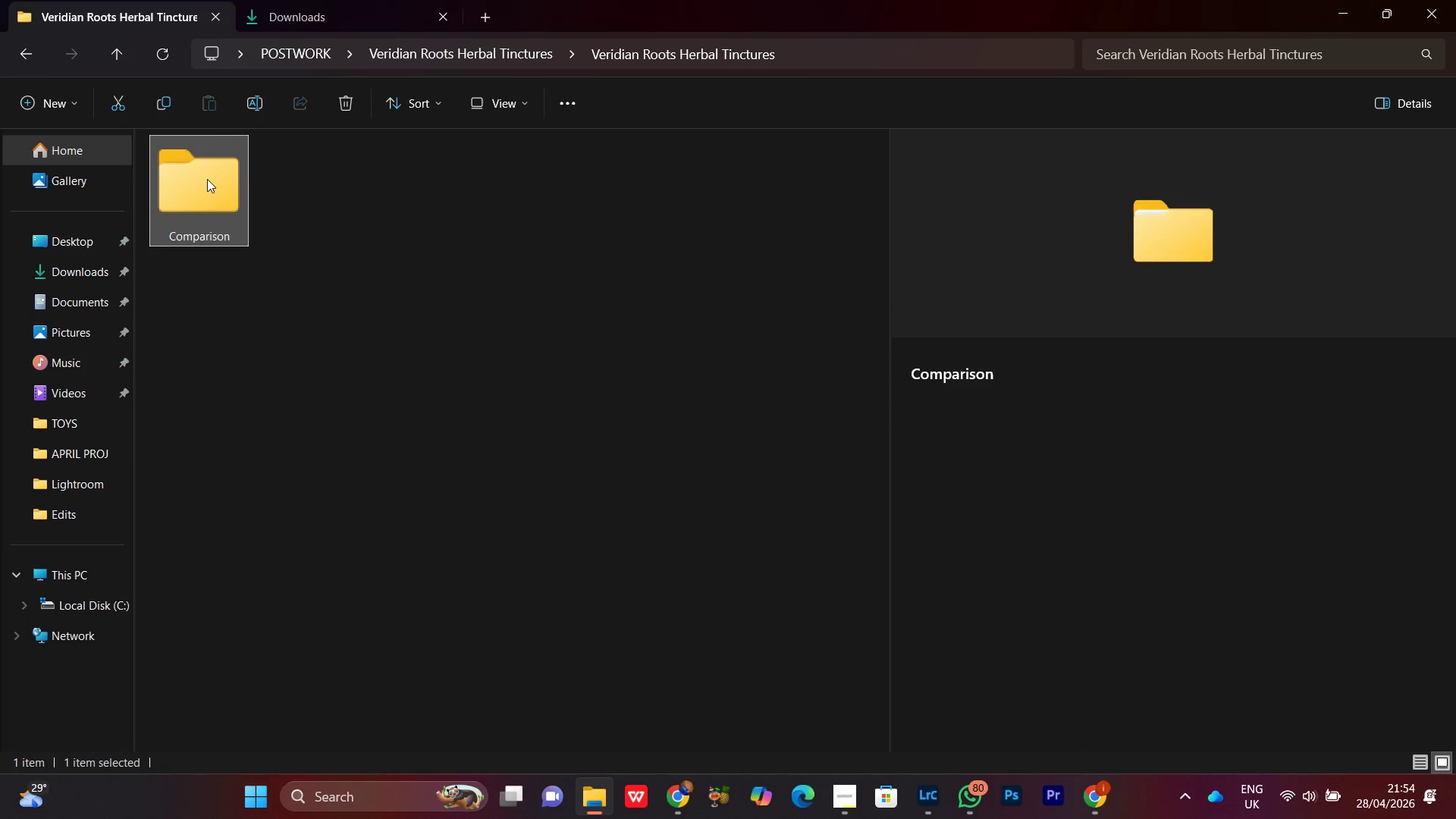 
double_click([207, 179])
 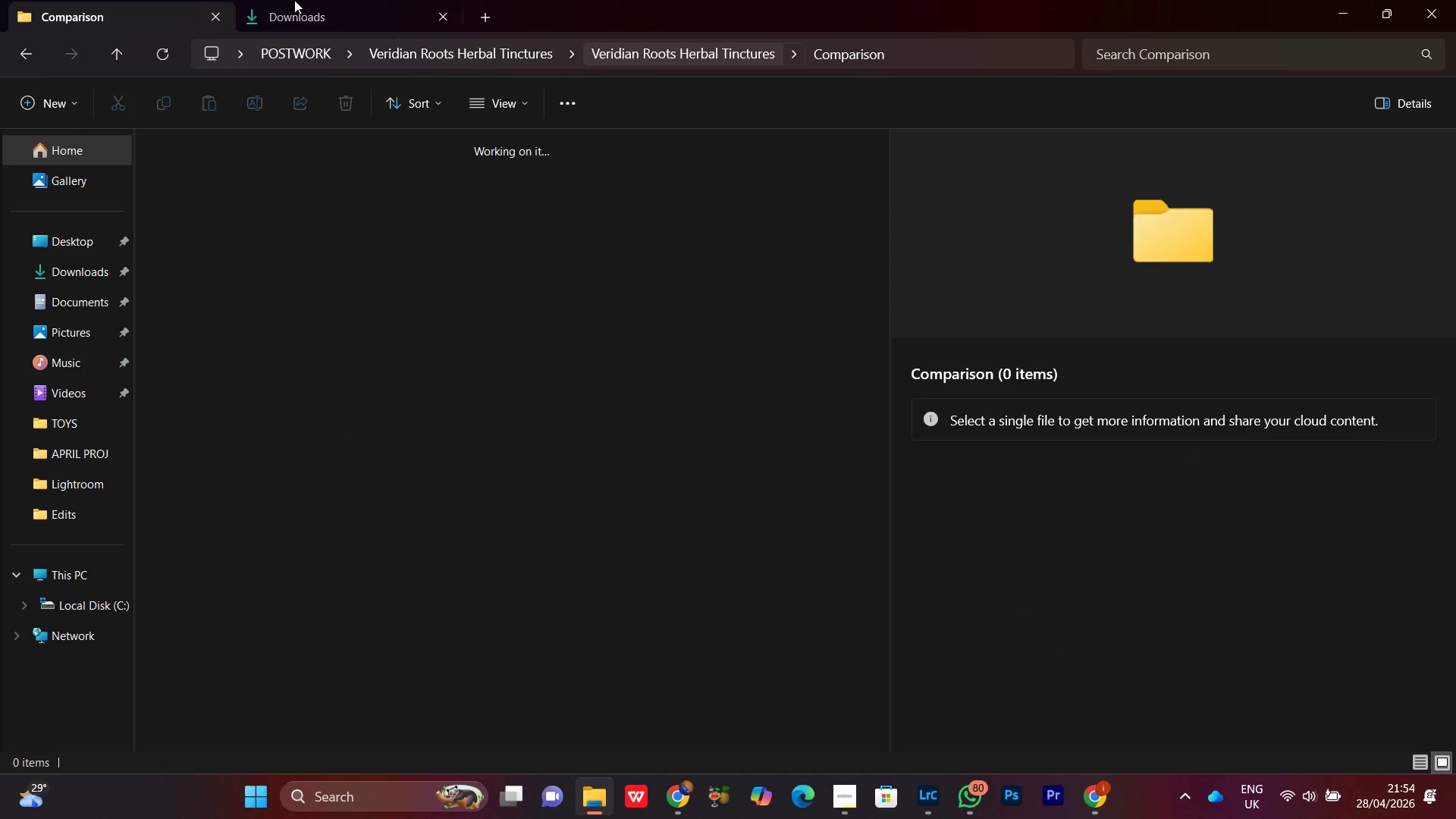 
left_click([330, 20])
 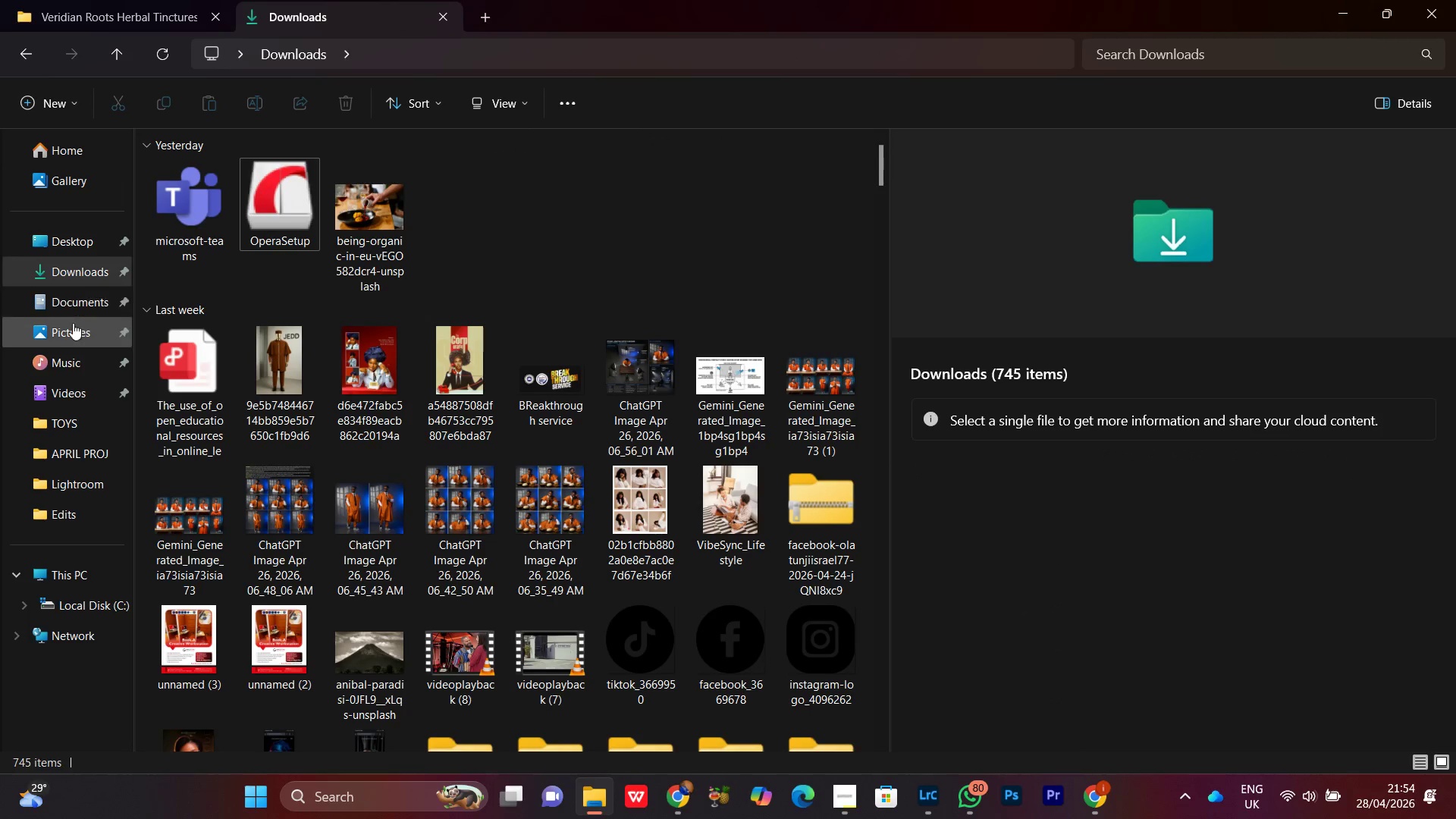 
left_click([68, 334])
 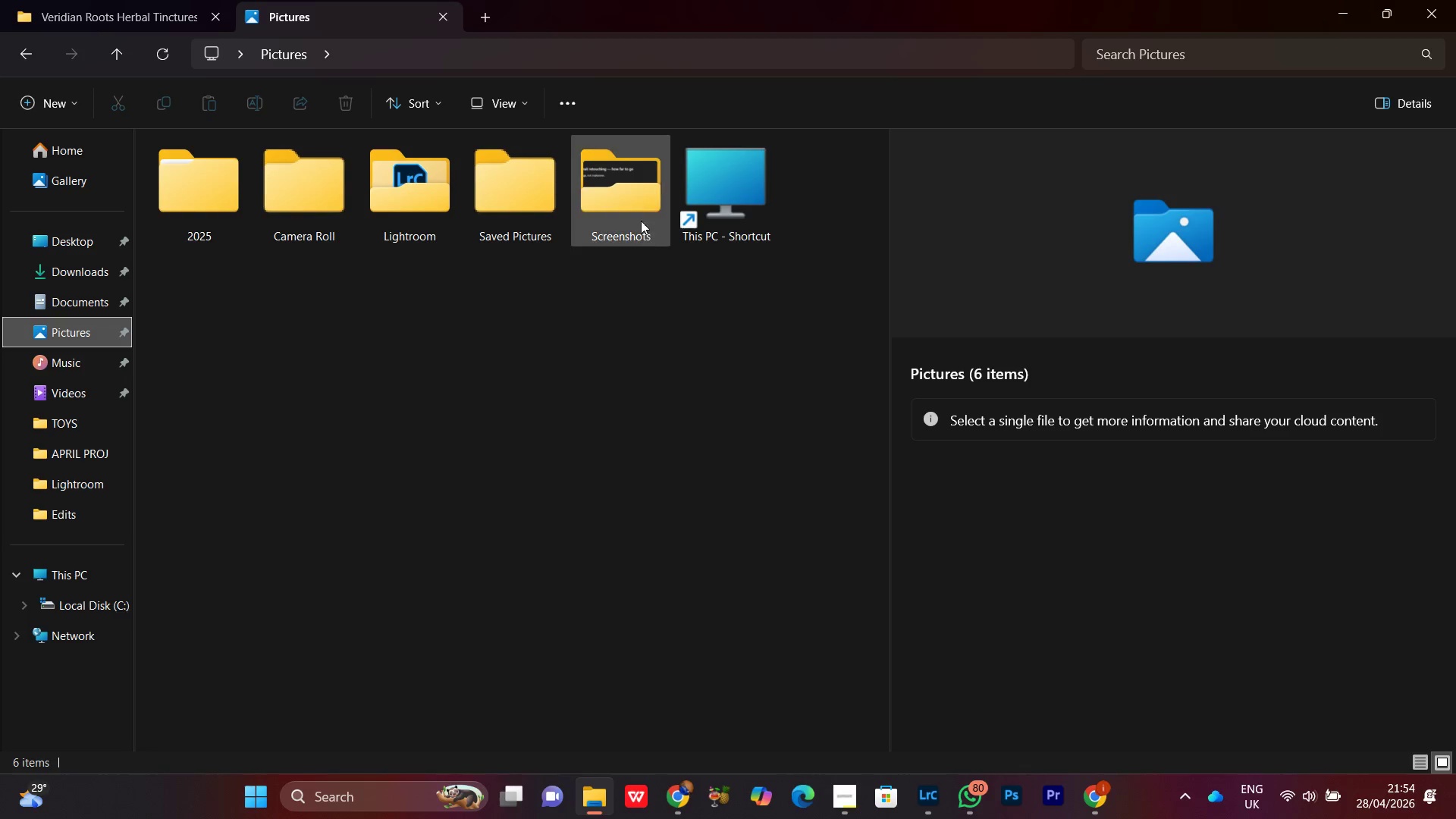 
double_click([634, 212])
 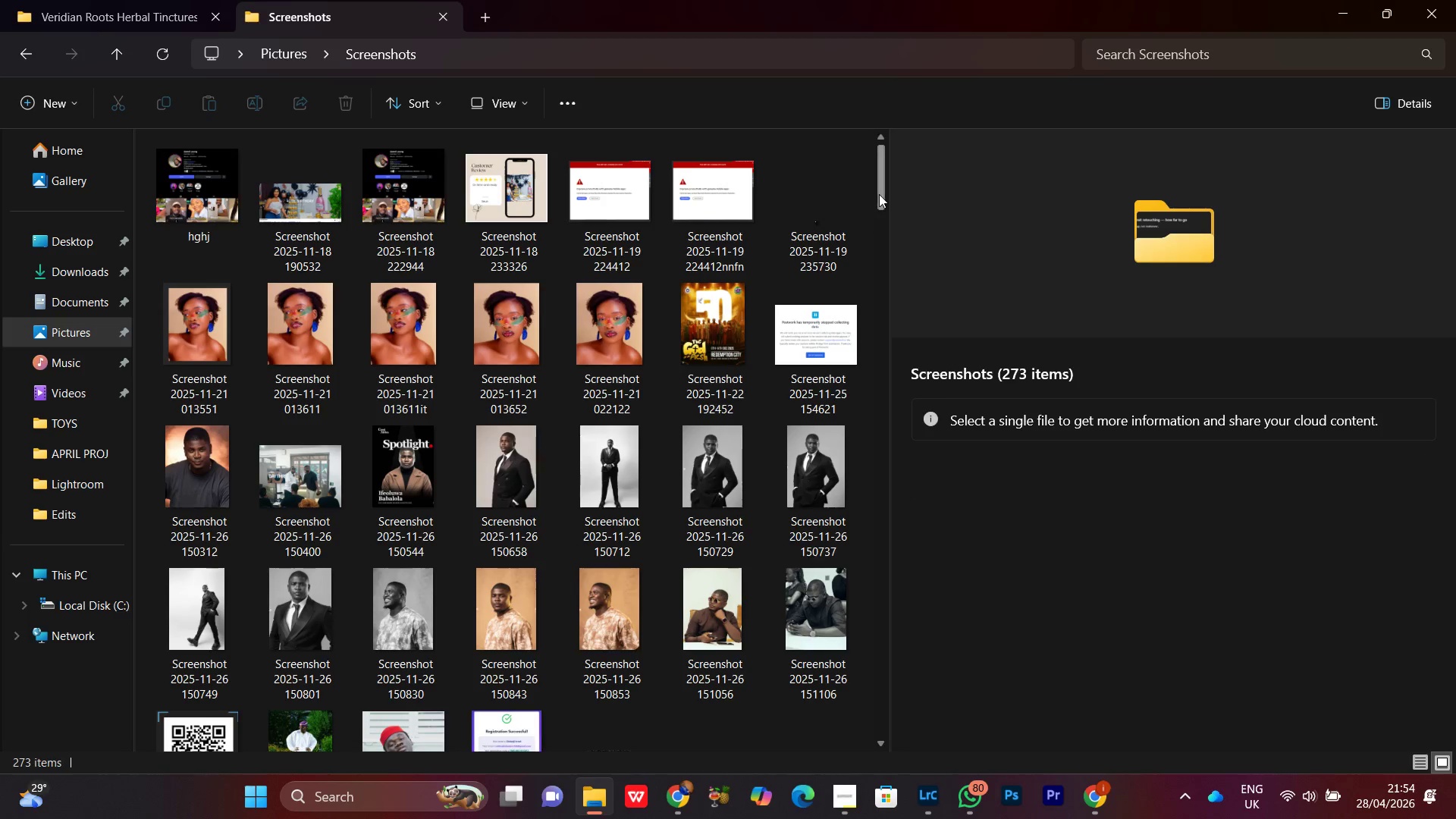 
right_click([879, 193])
 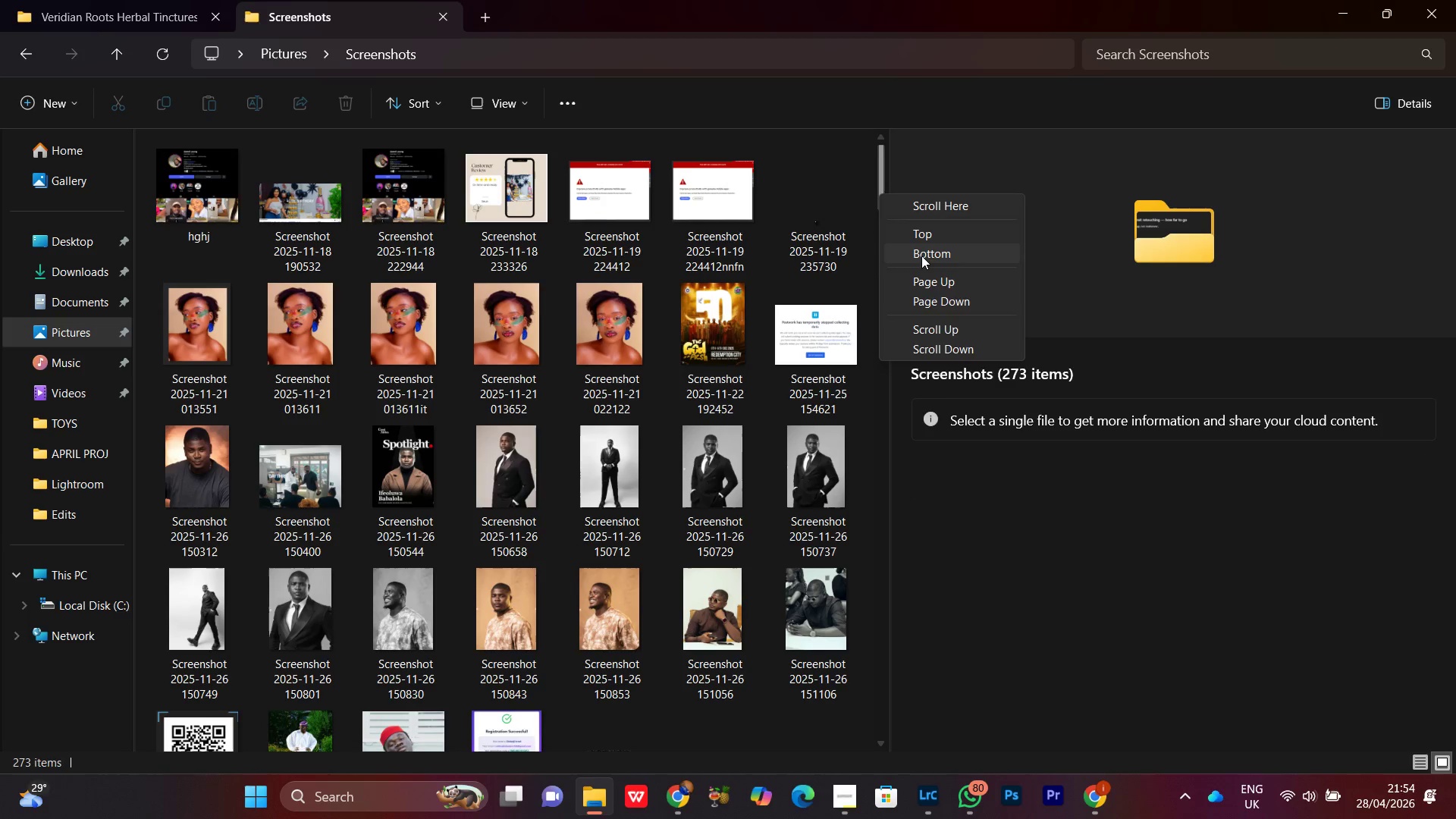 
left_click([921, 256])
 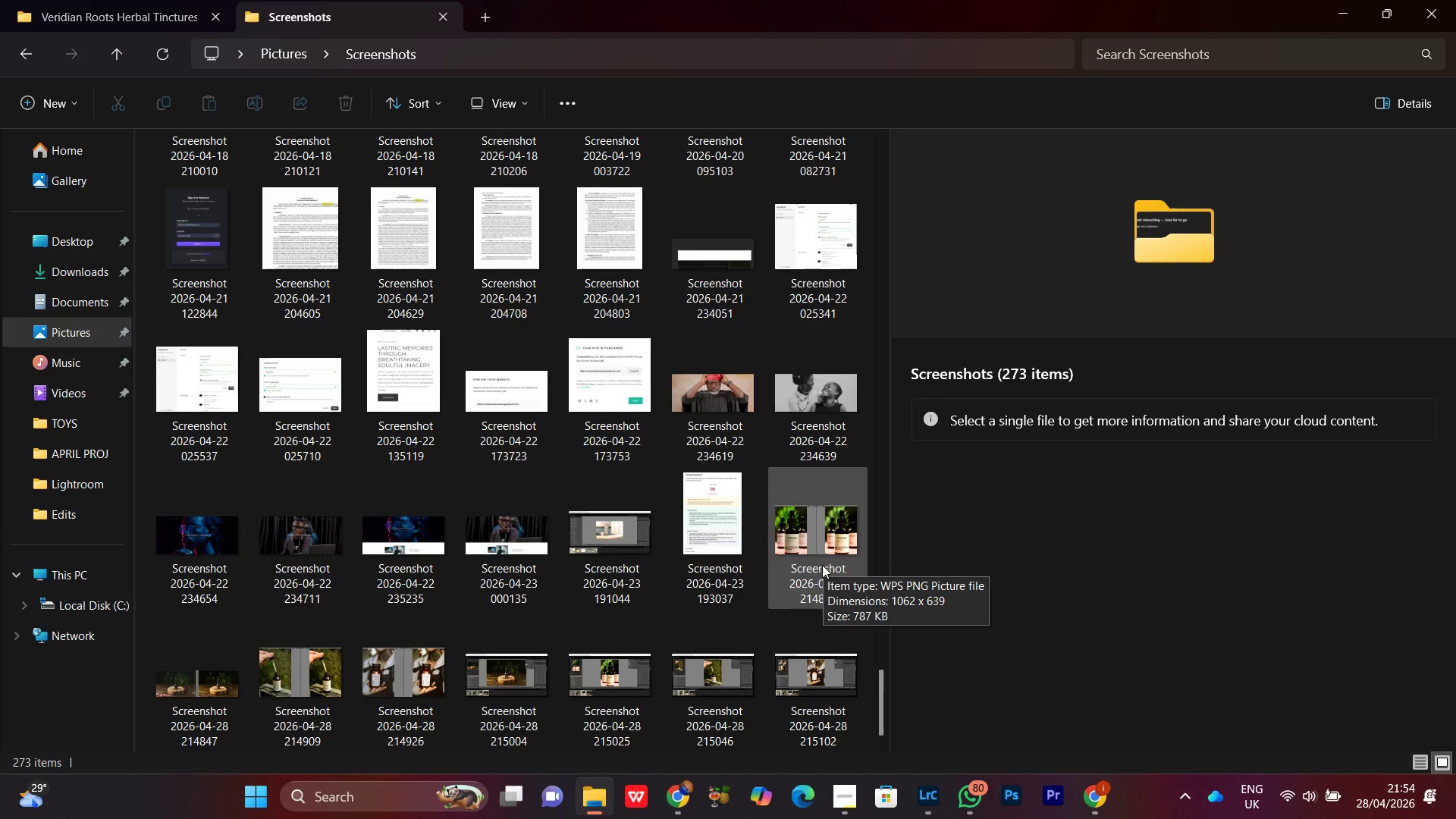 
left_click([808, 560])
 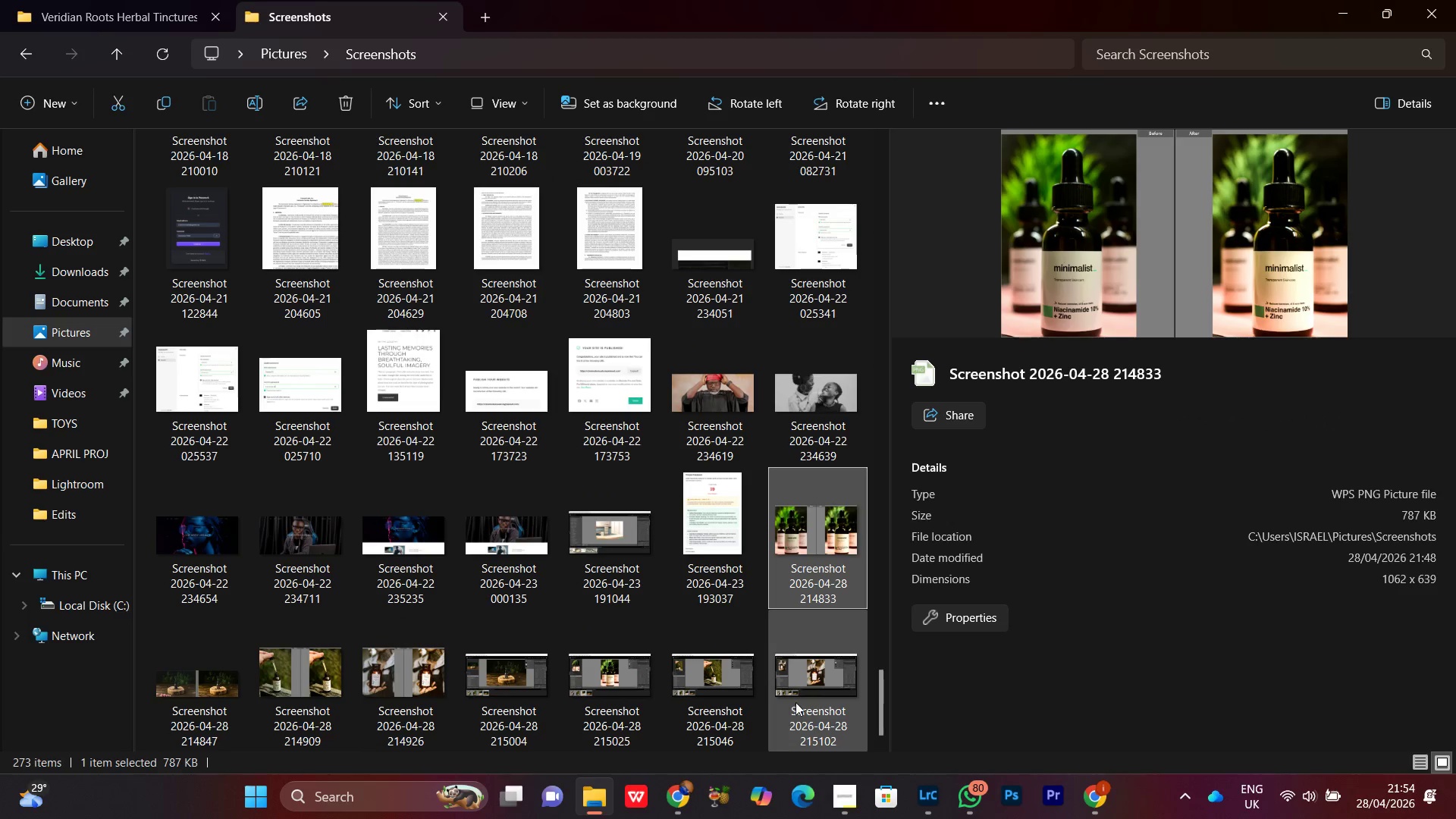 
hold_key(key=ShiftLeft, duration=0.44)
left_click([796, 701])
 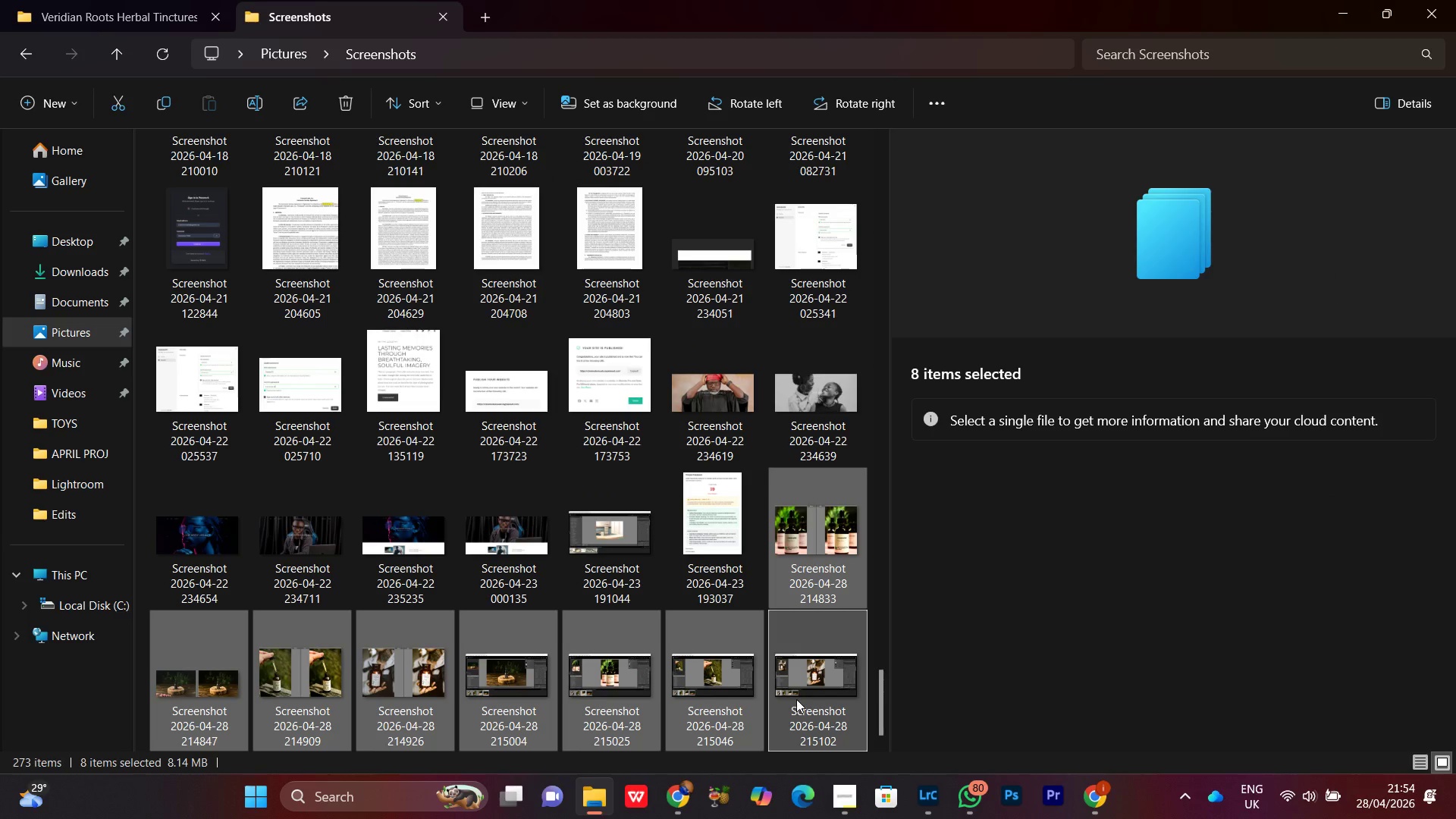 
key(Control+X)
 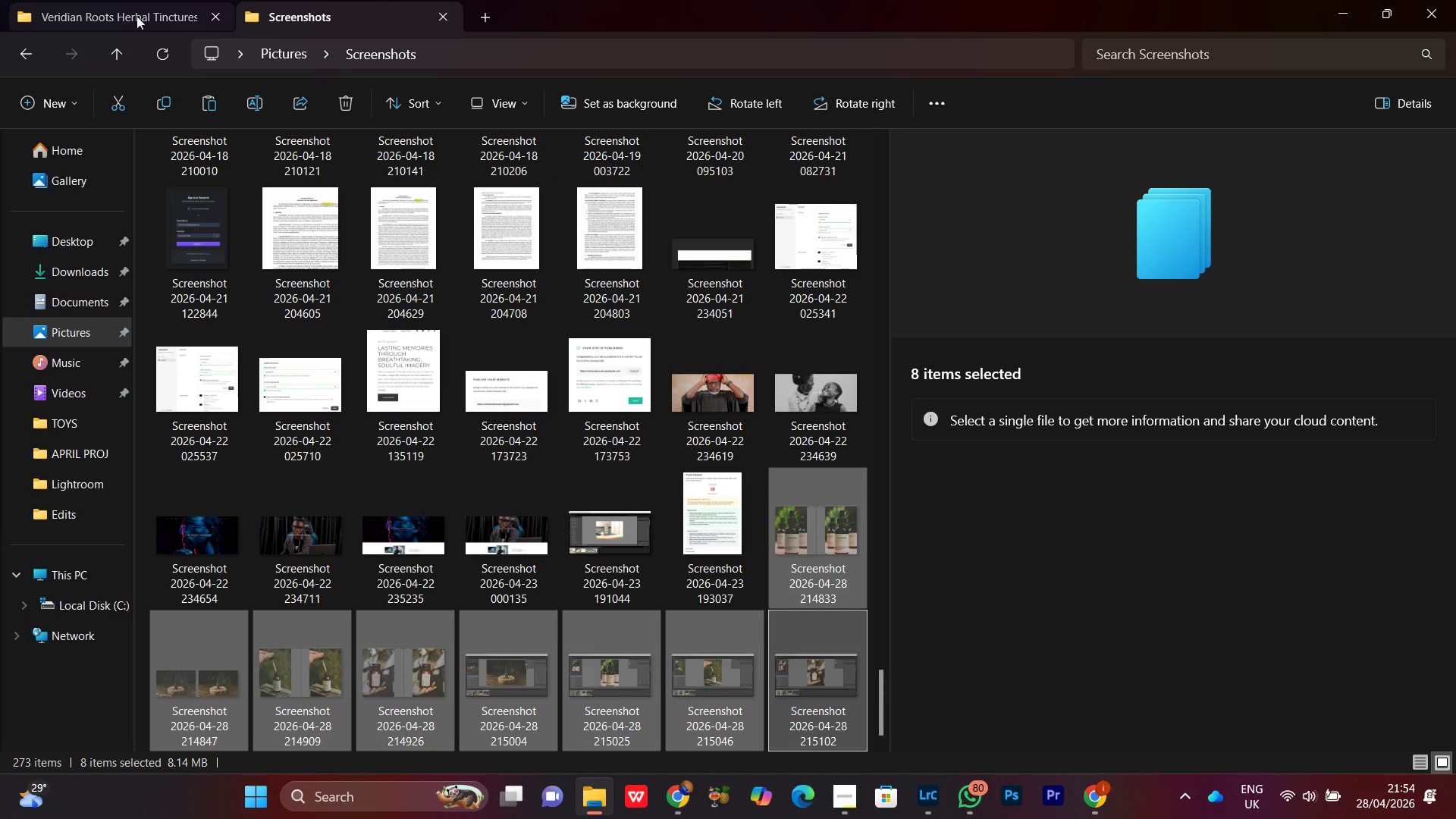 
left_click([128, 16])
 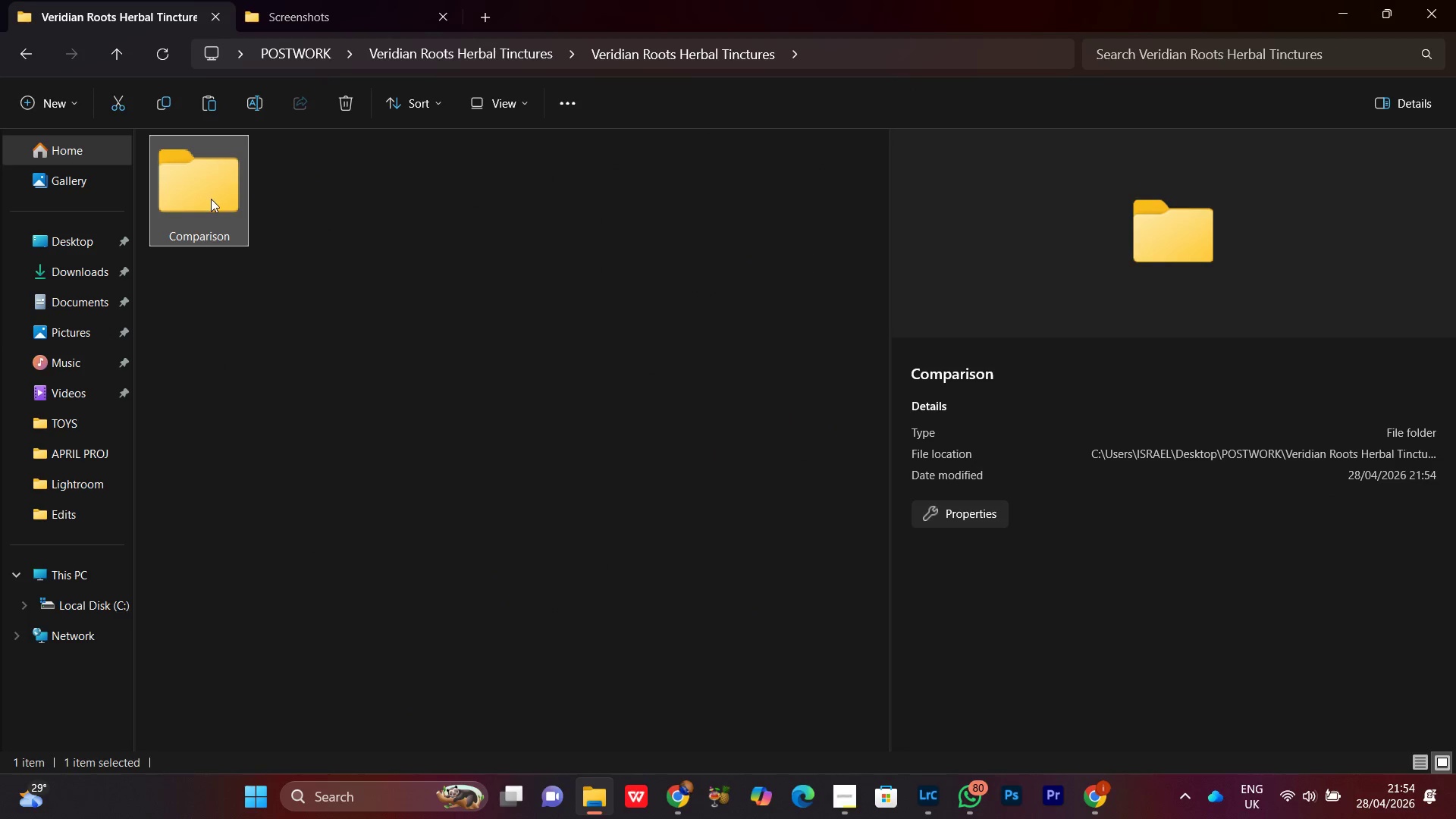 
double_click([211, 199])
 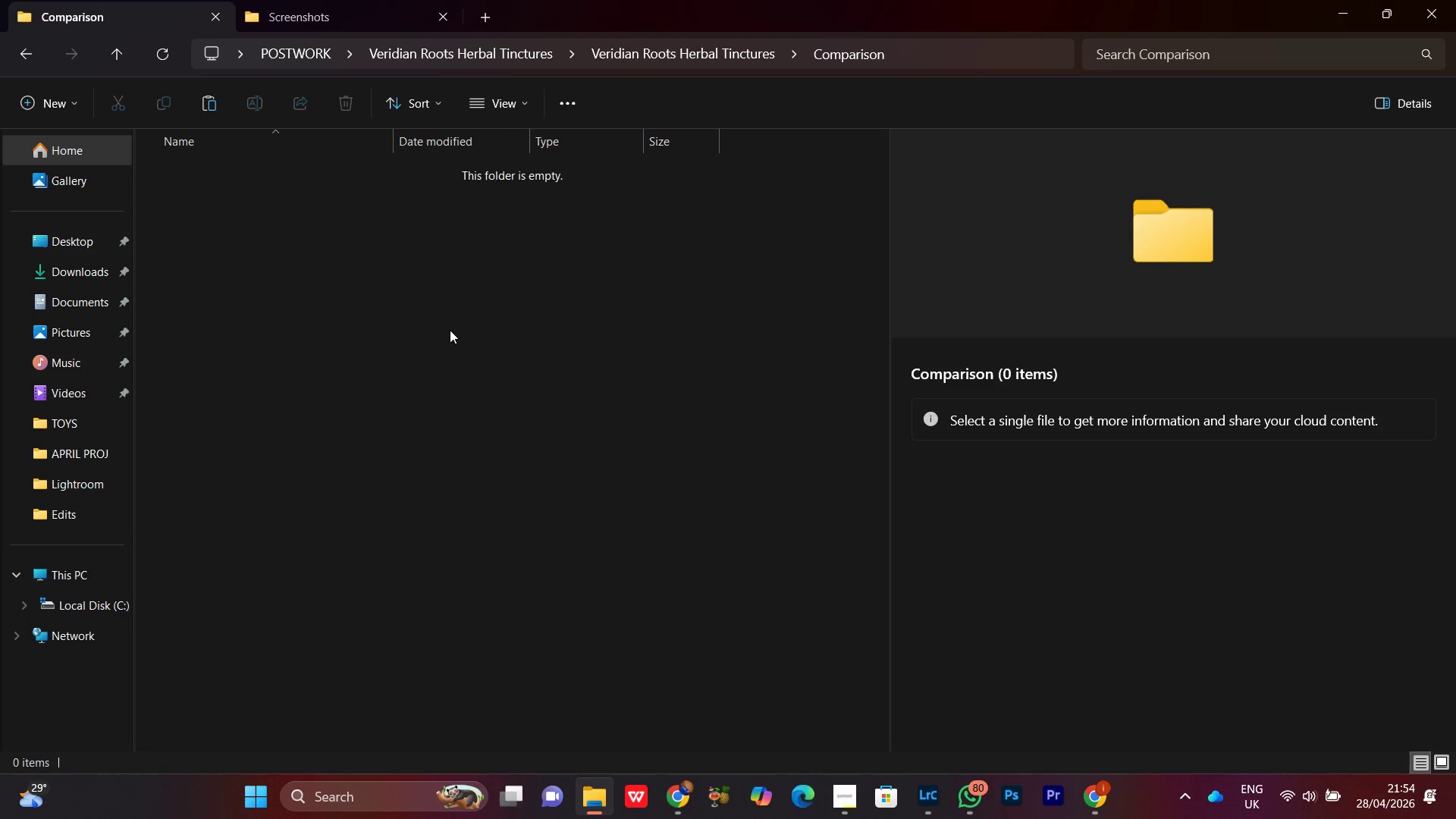 
left_click([450, 330])
 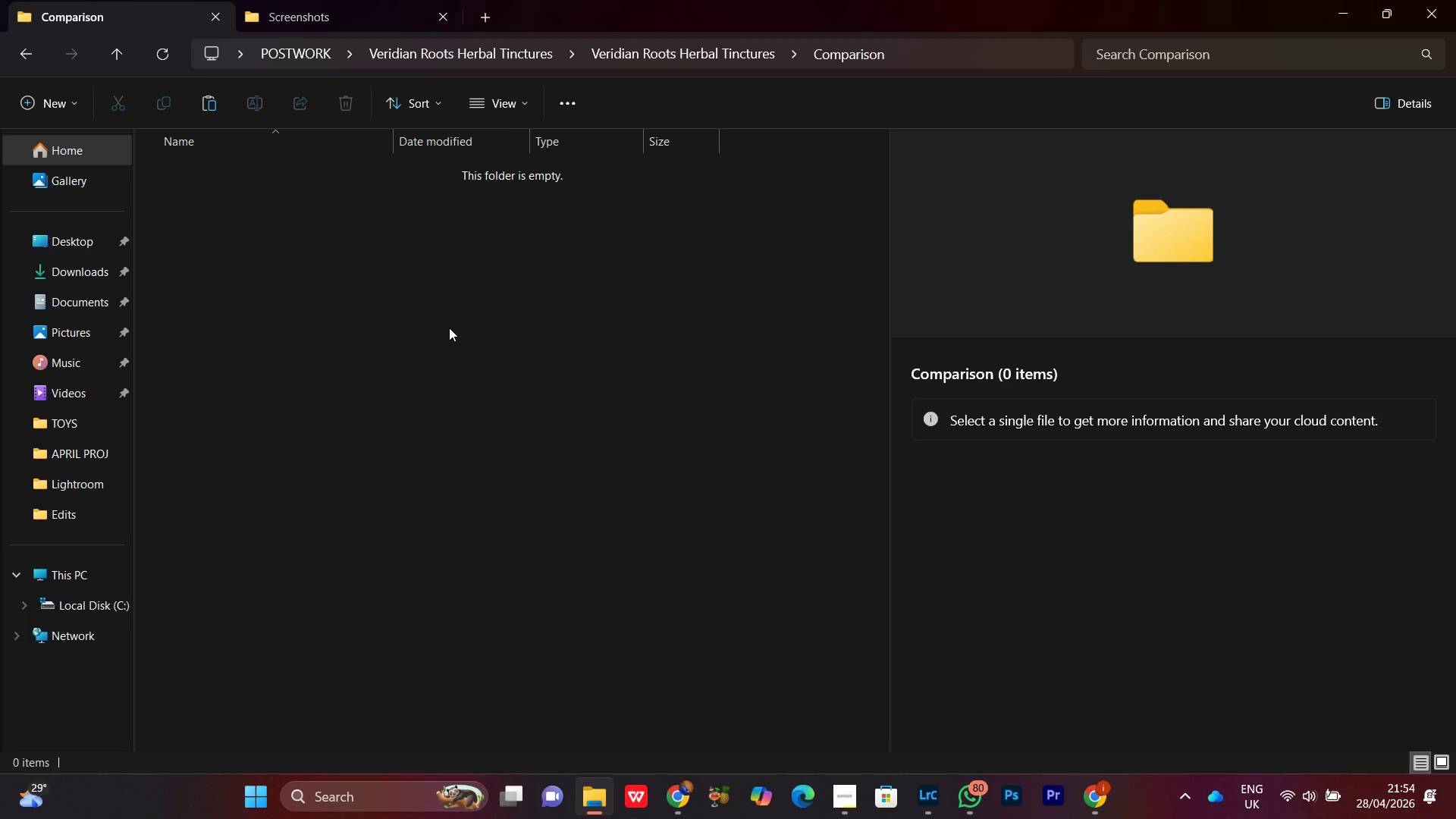 
key(Control+V)
 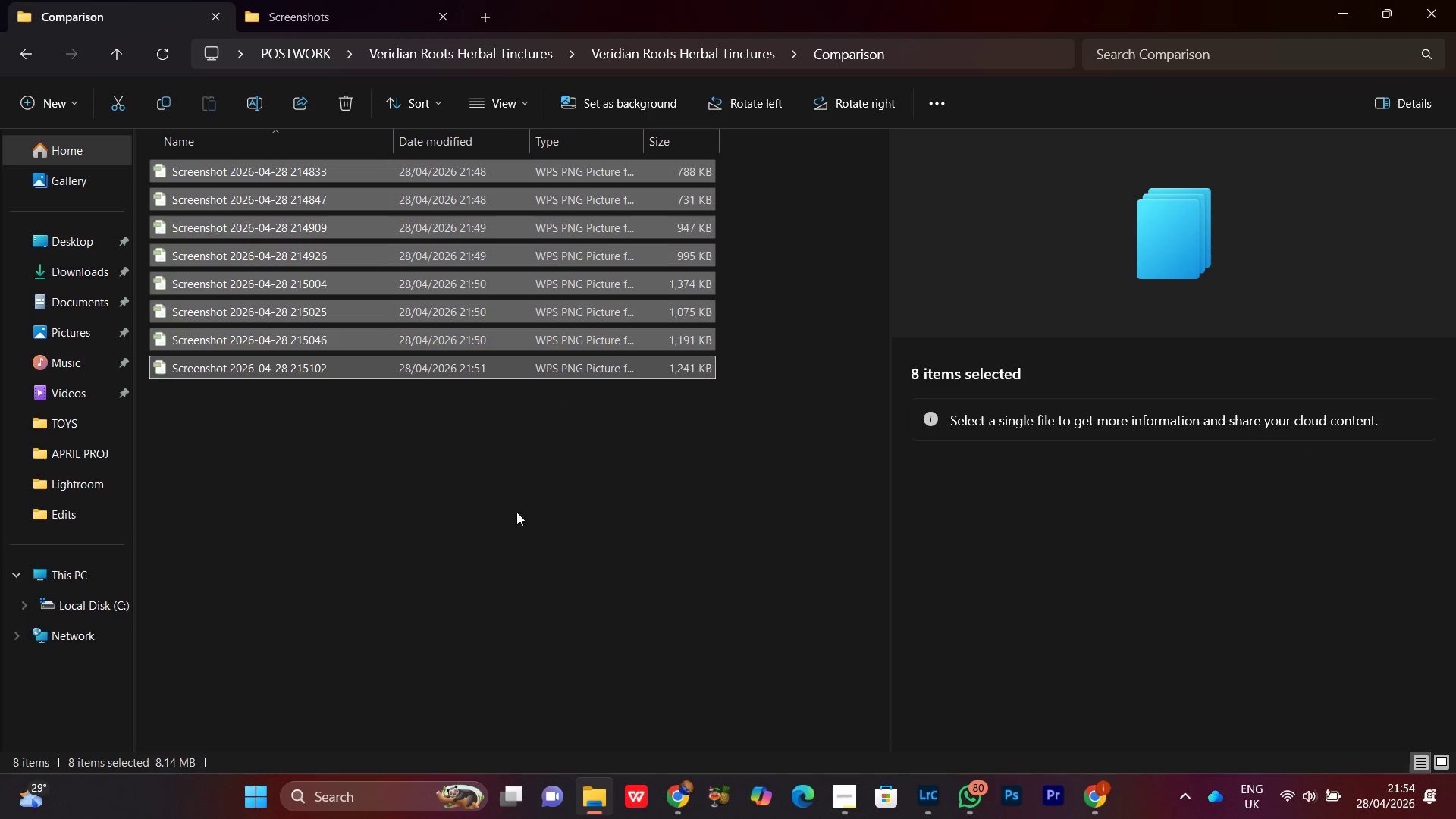 
left_click([483, 514])
 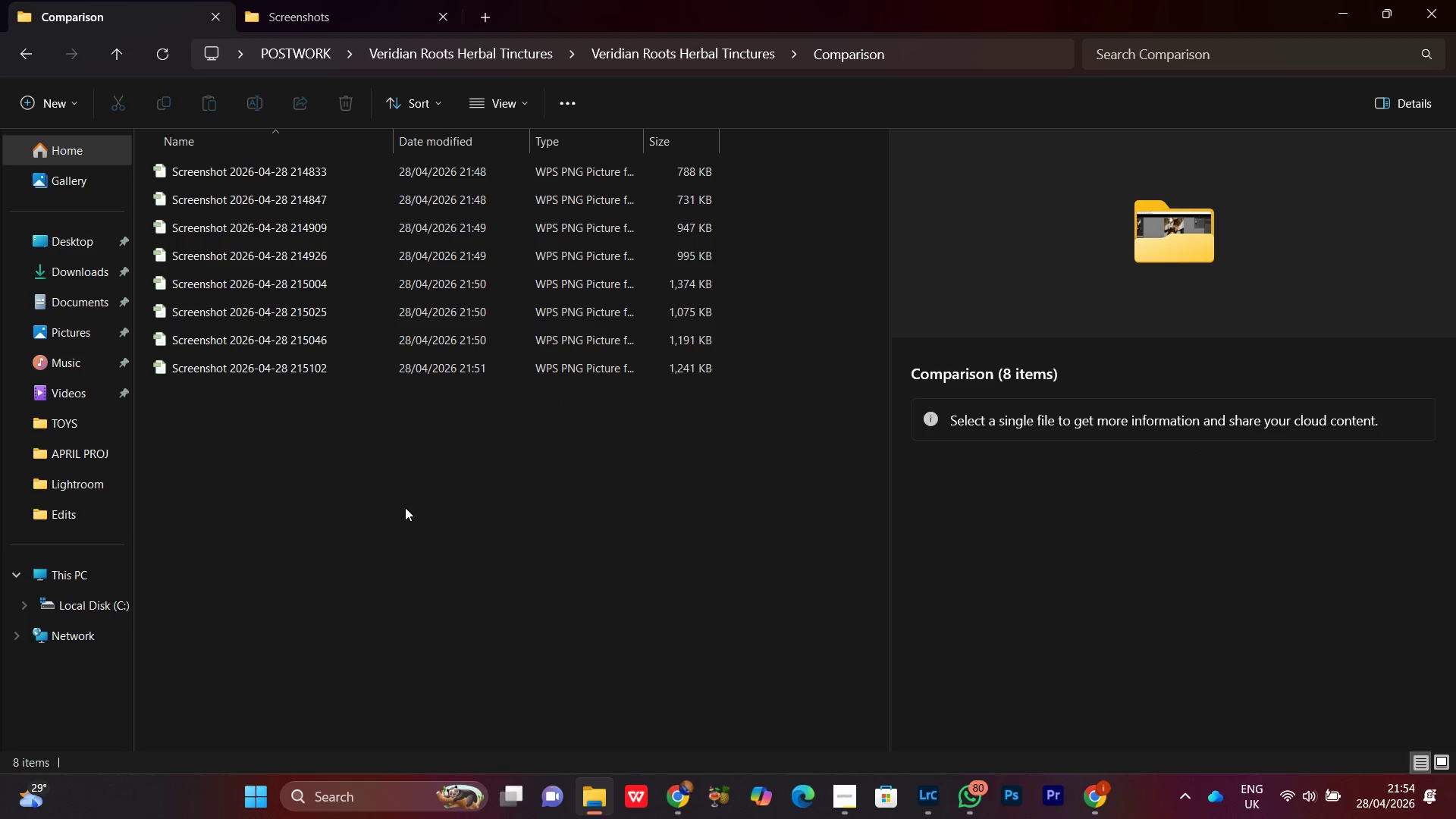 
right_click([405, 507])
 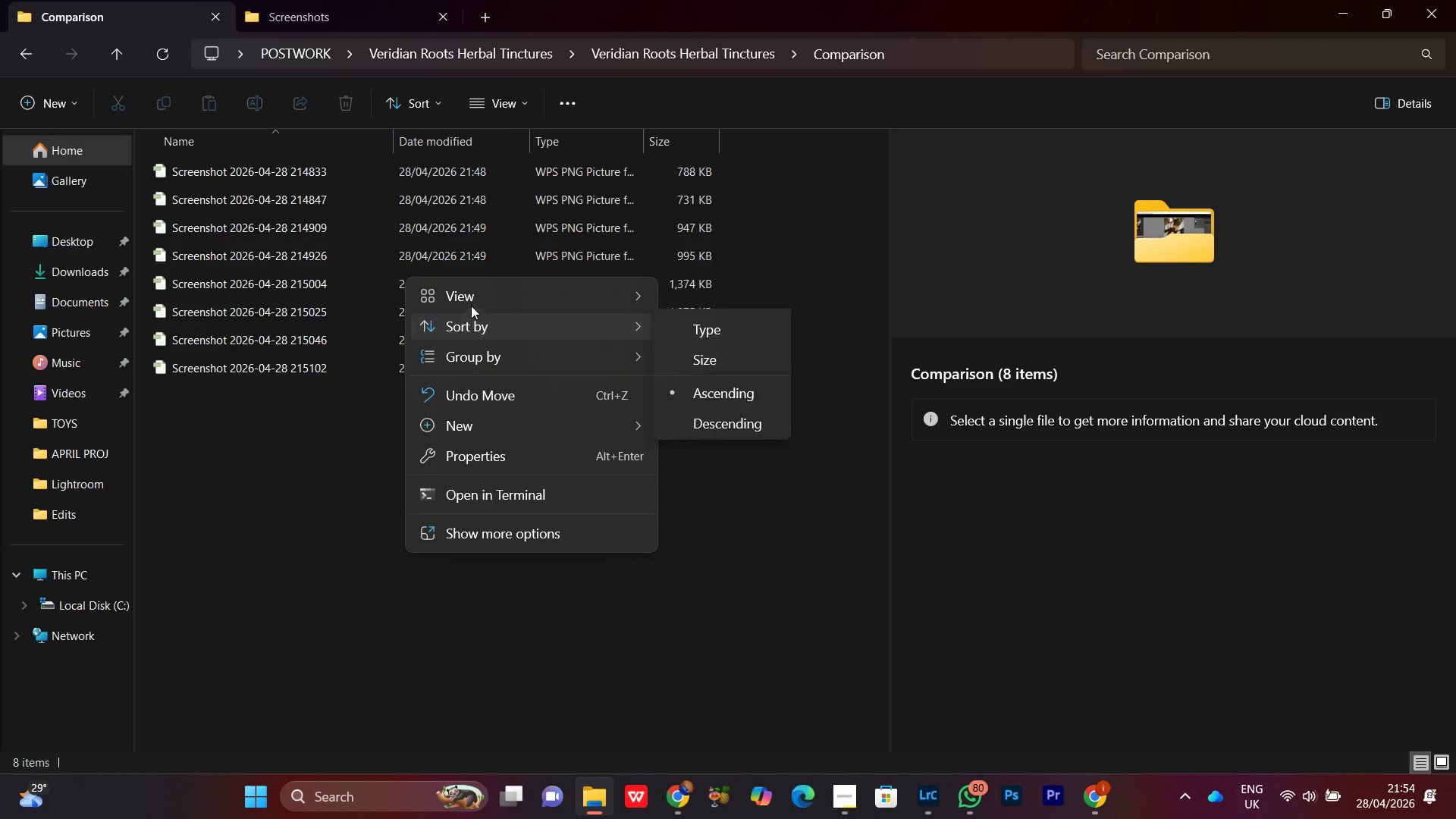 
left_click([469, 297])
 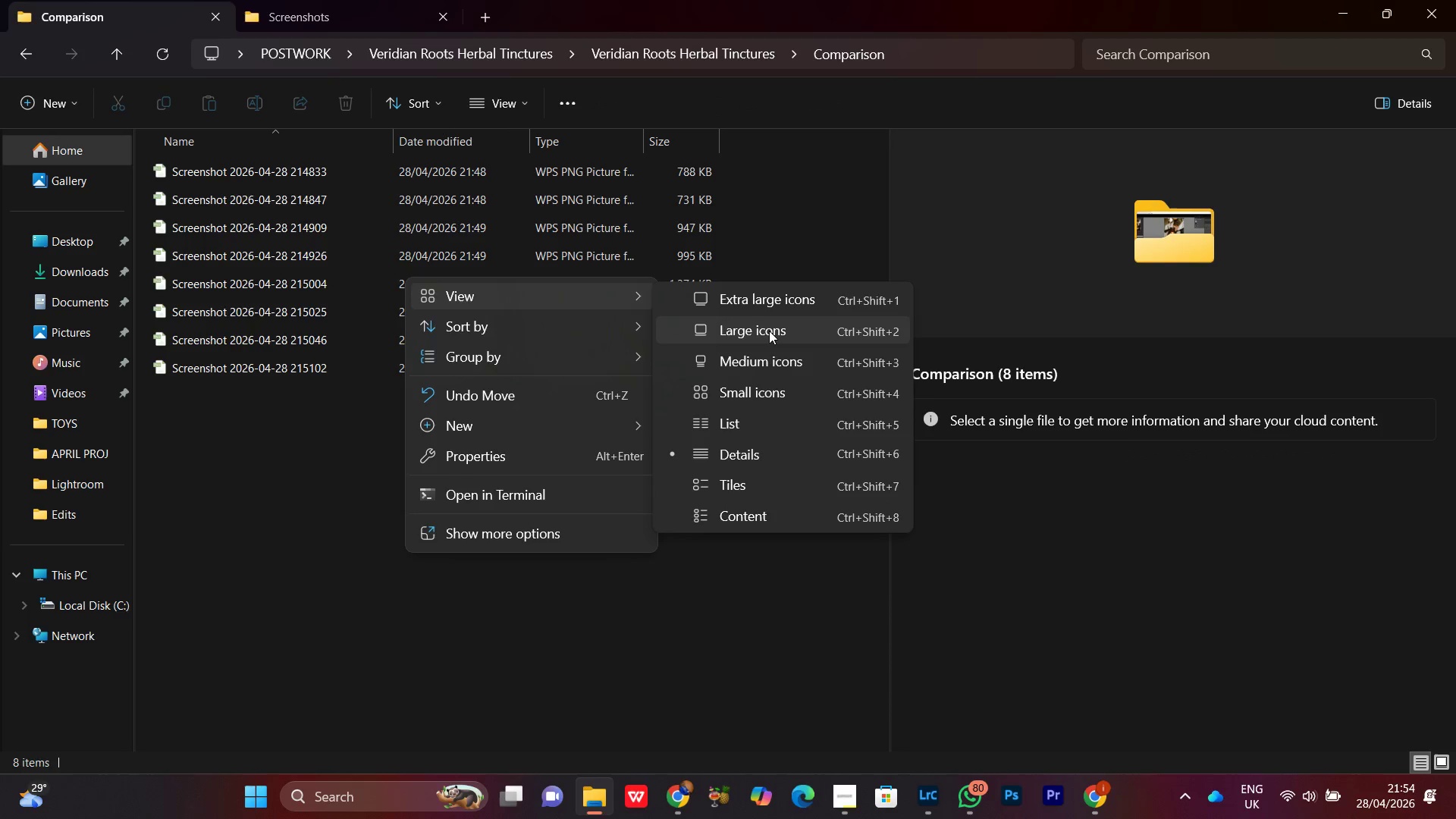 
left_click([767, 328])
 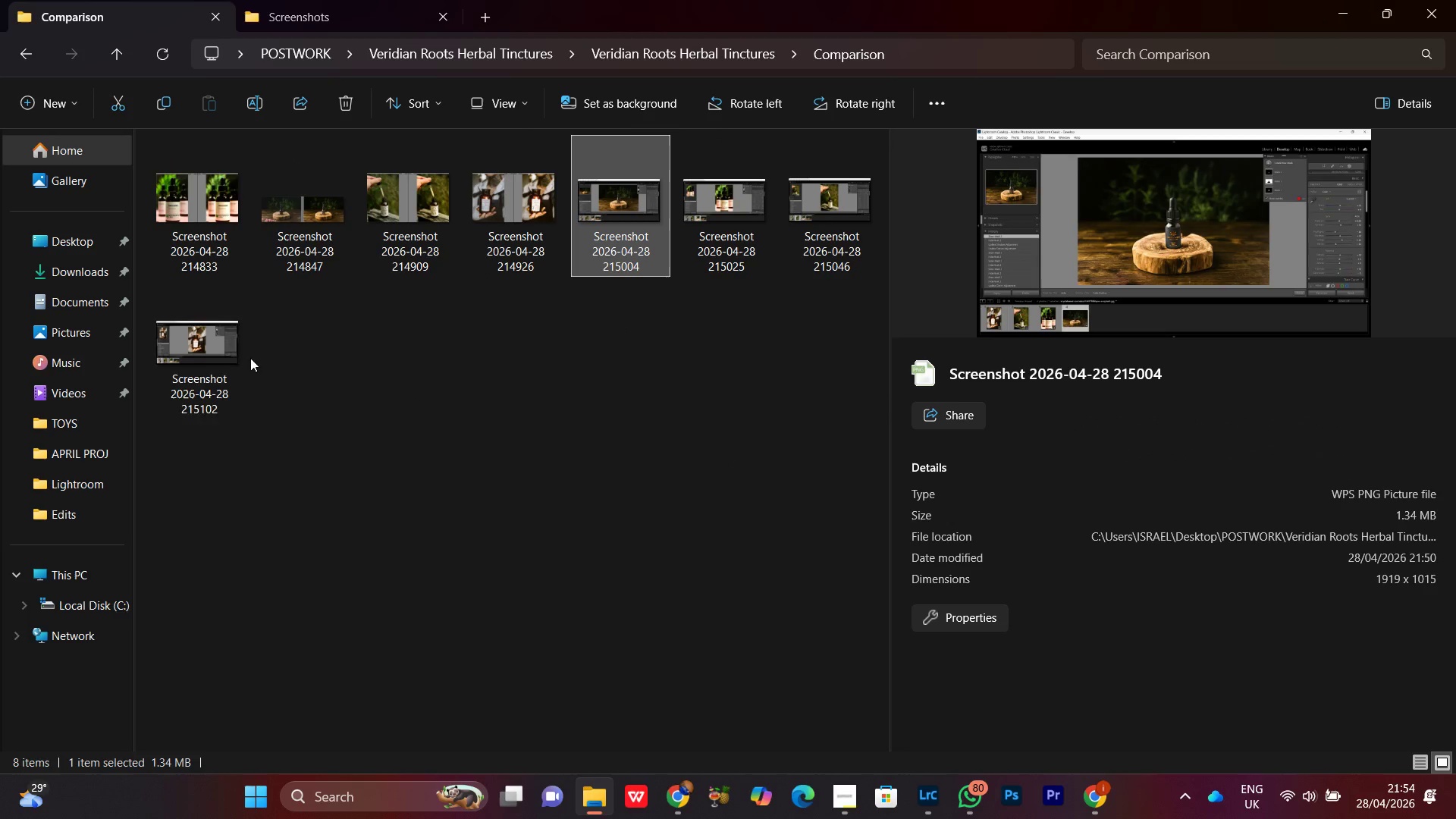 
hold_key(key=ShiftLeft, duration=0.39)
 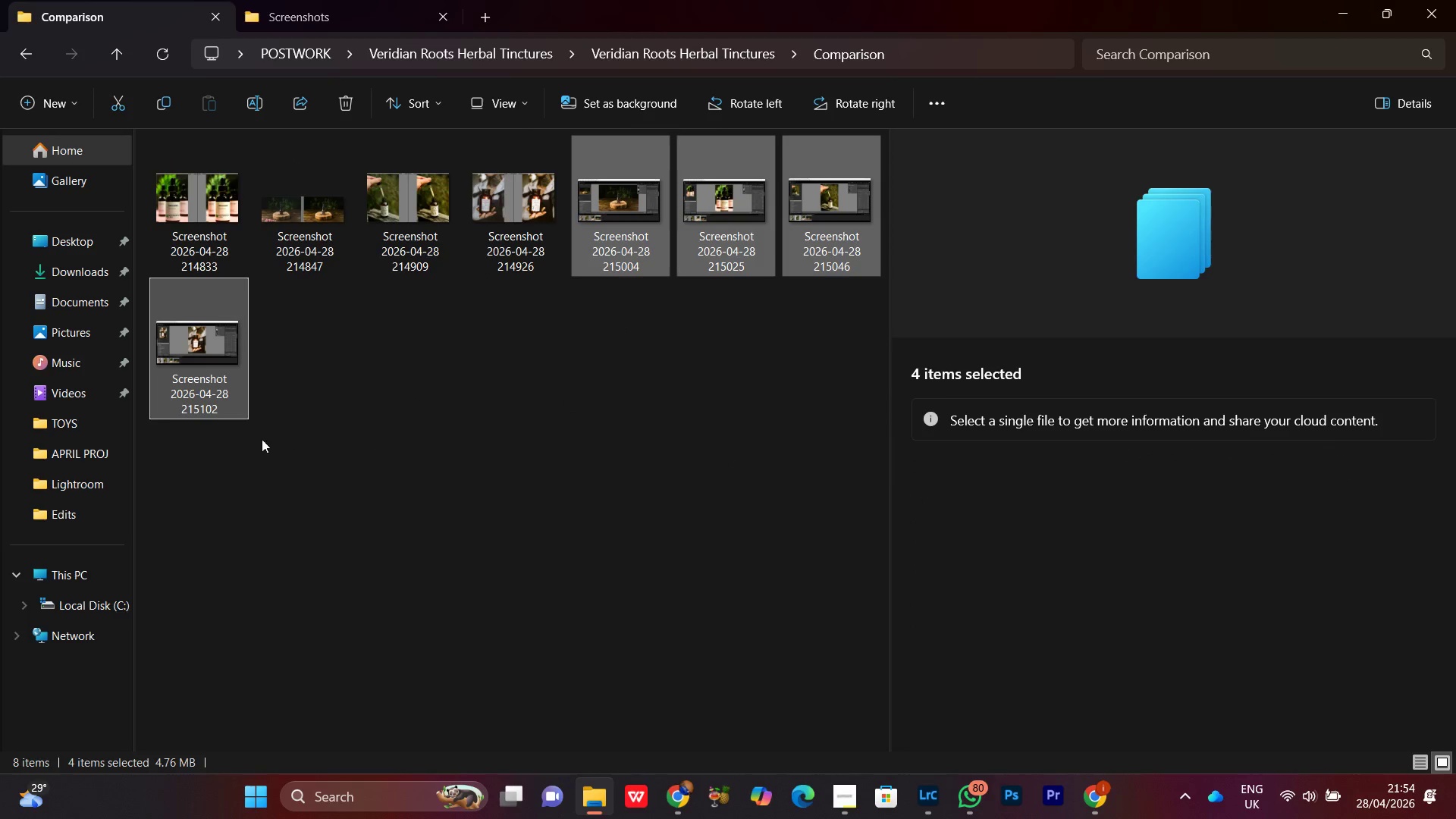 
key(Control+X)
 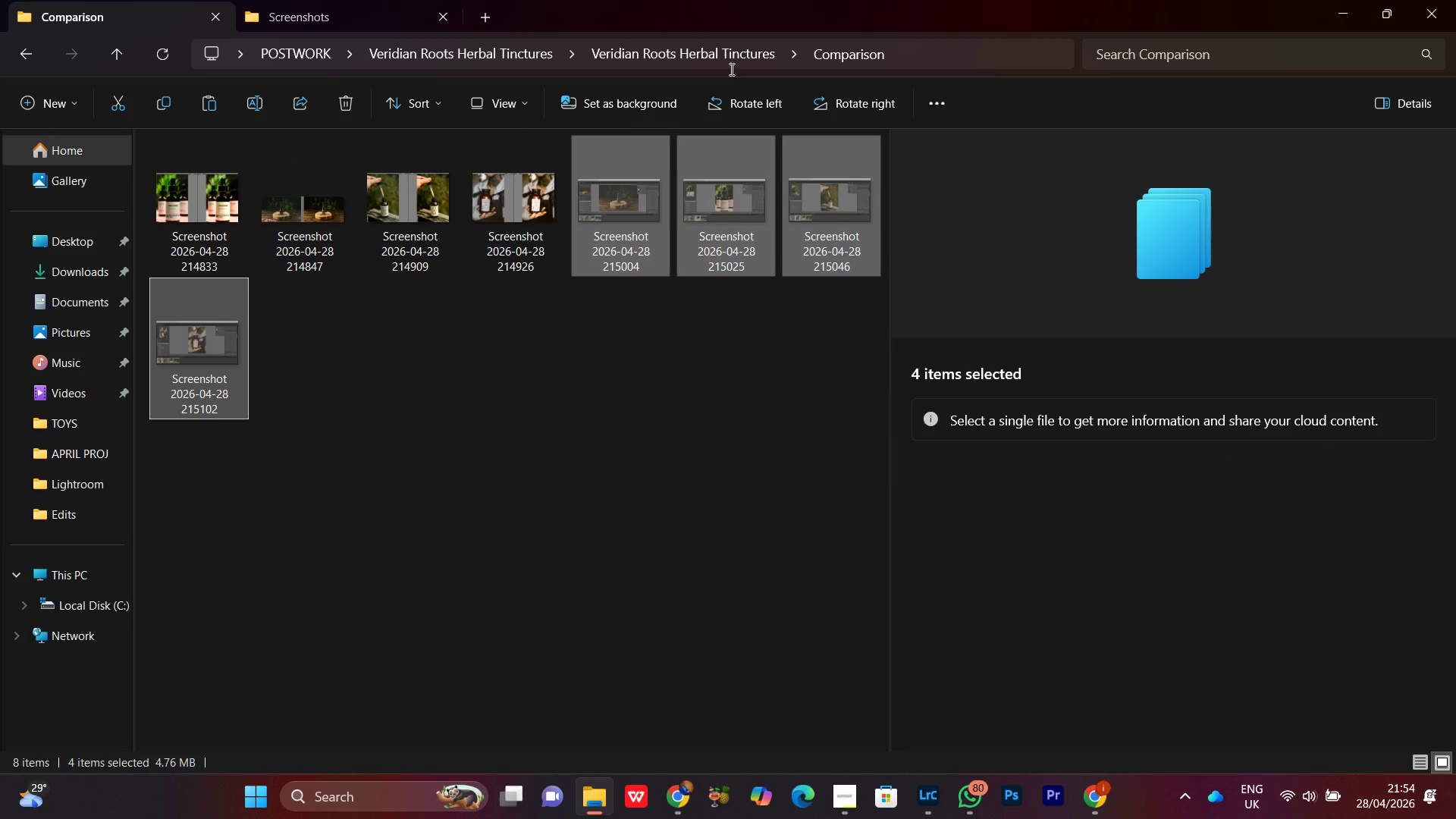 
left_click([730, 69])
 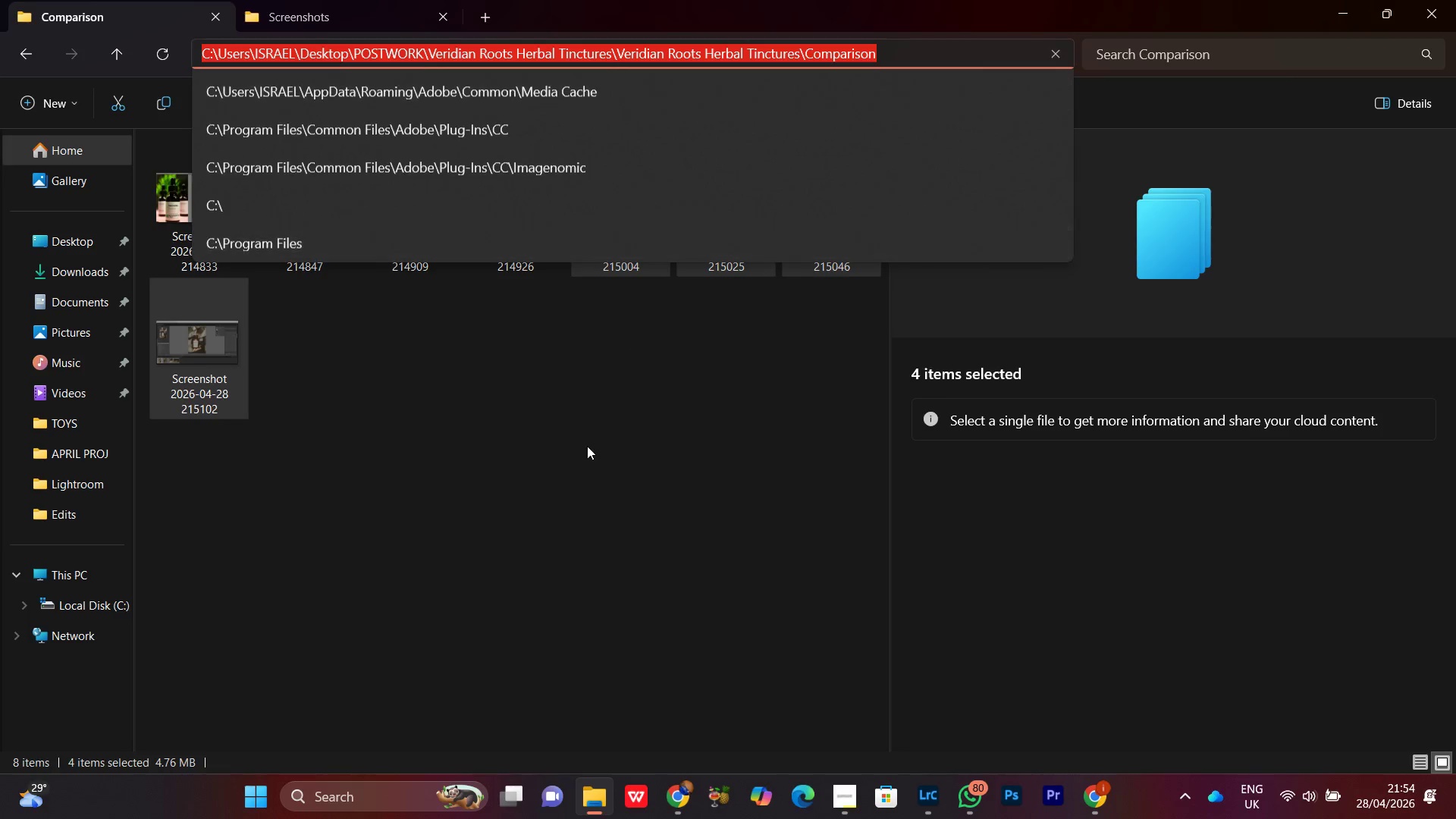 
left_click([589, 455])
 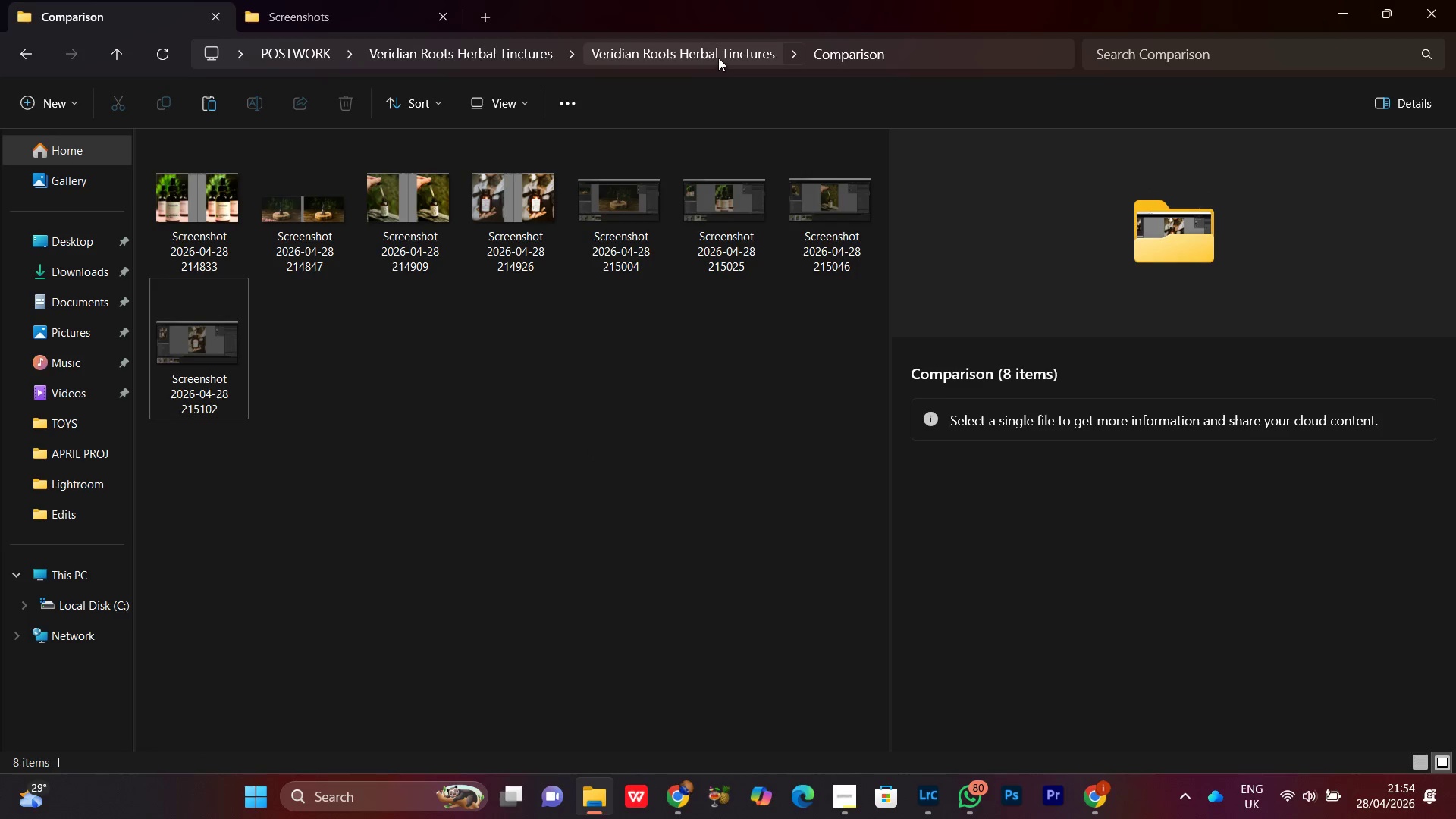 
left_click([718, 58])
 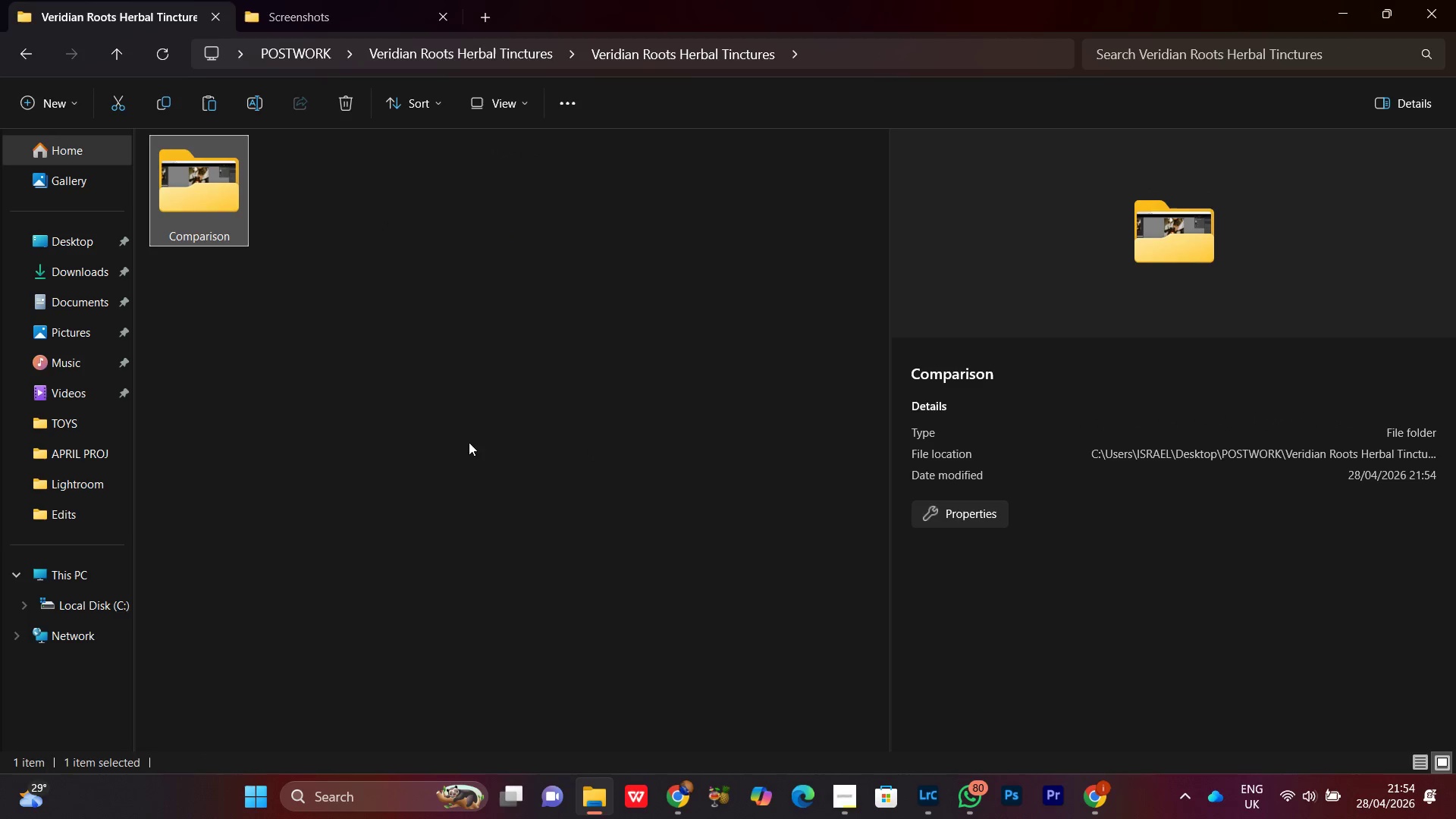 
left_click([469, 442])
 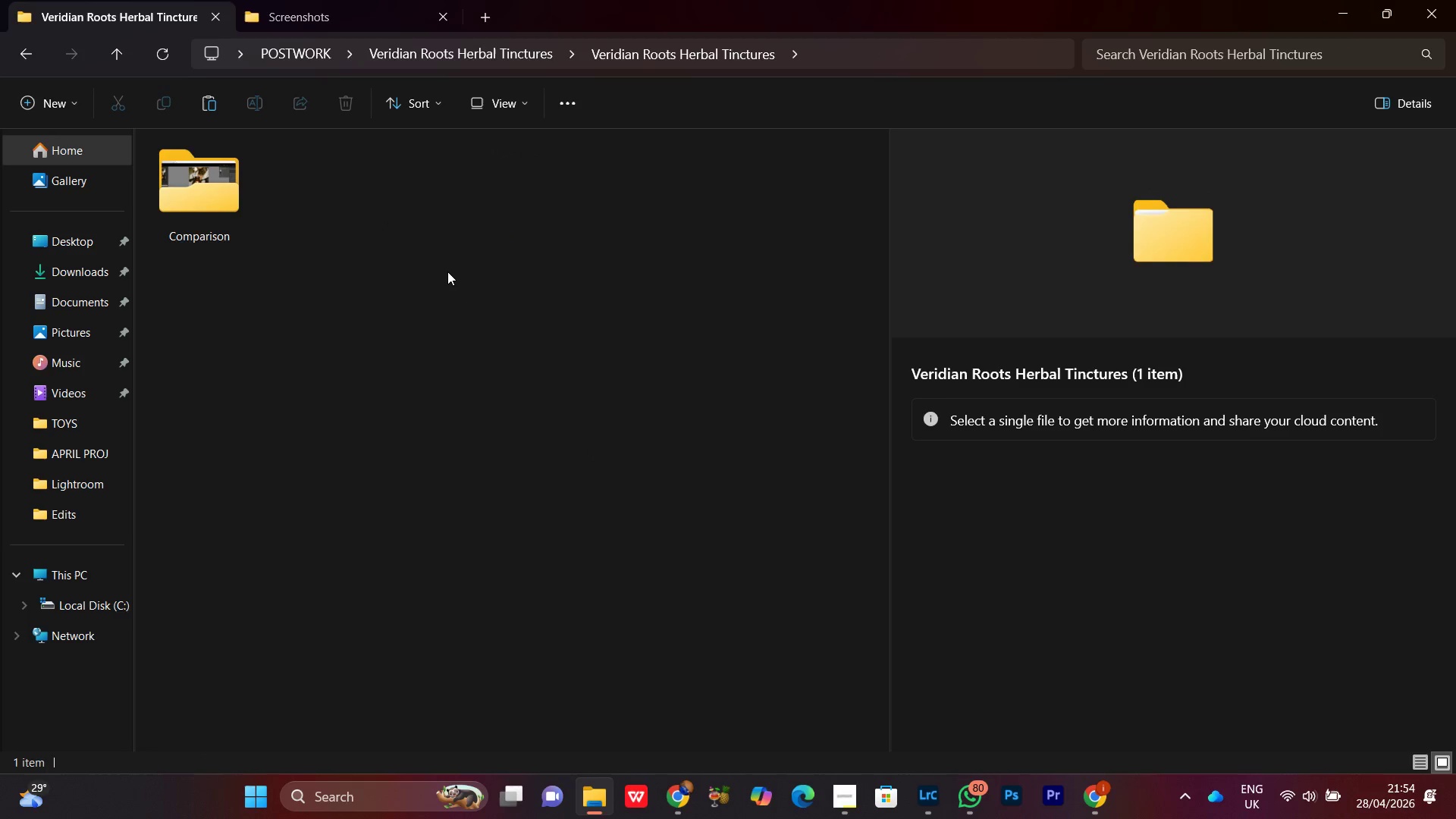 
right_click([447, 271])
 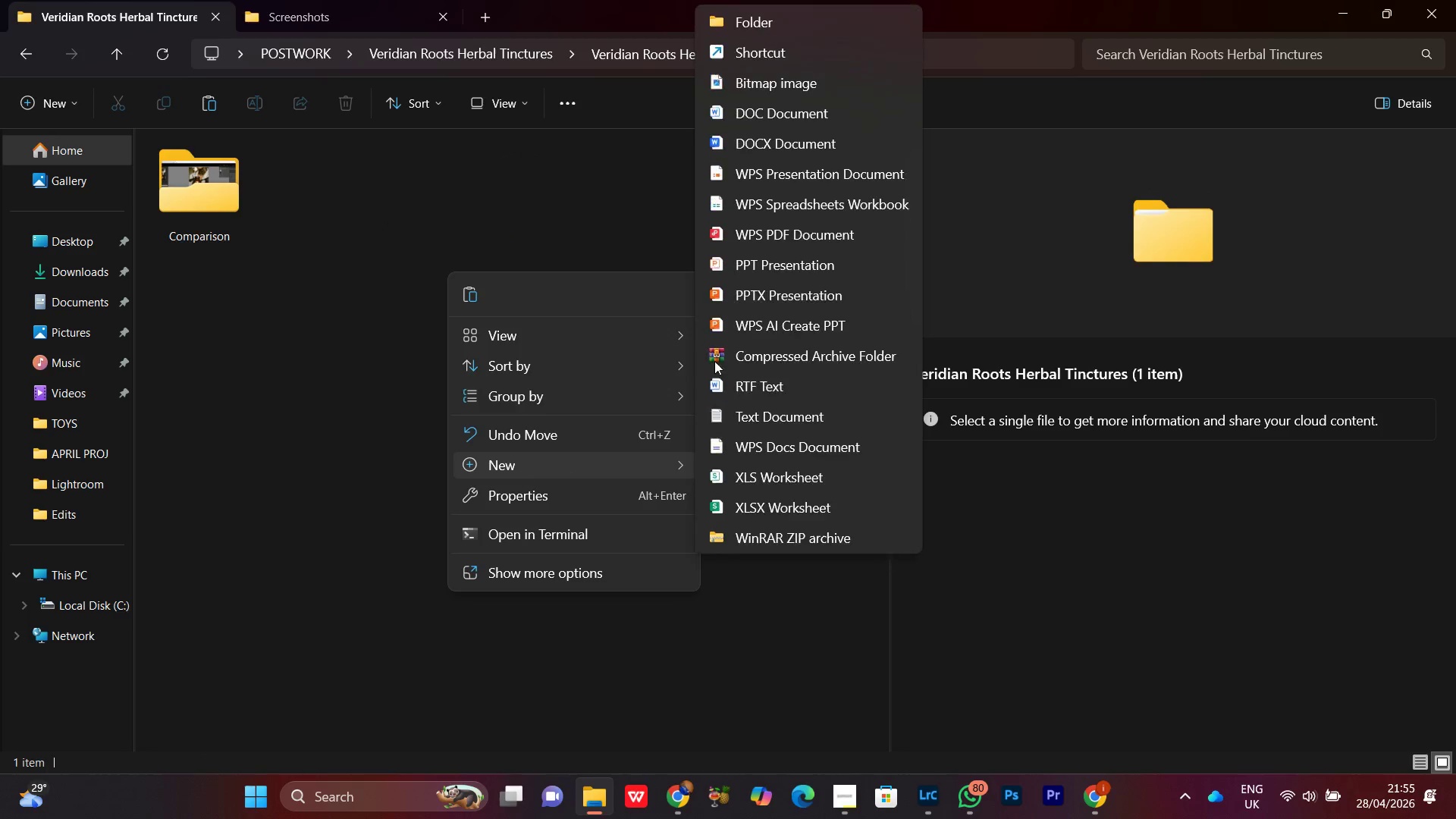 
left_click([761, 21])
 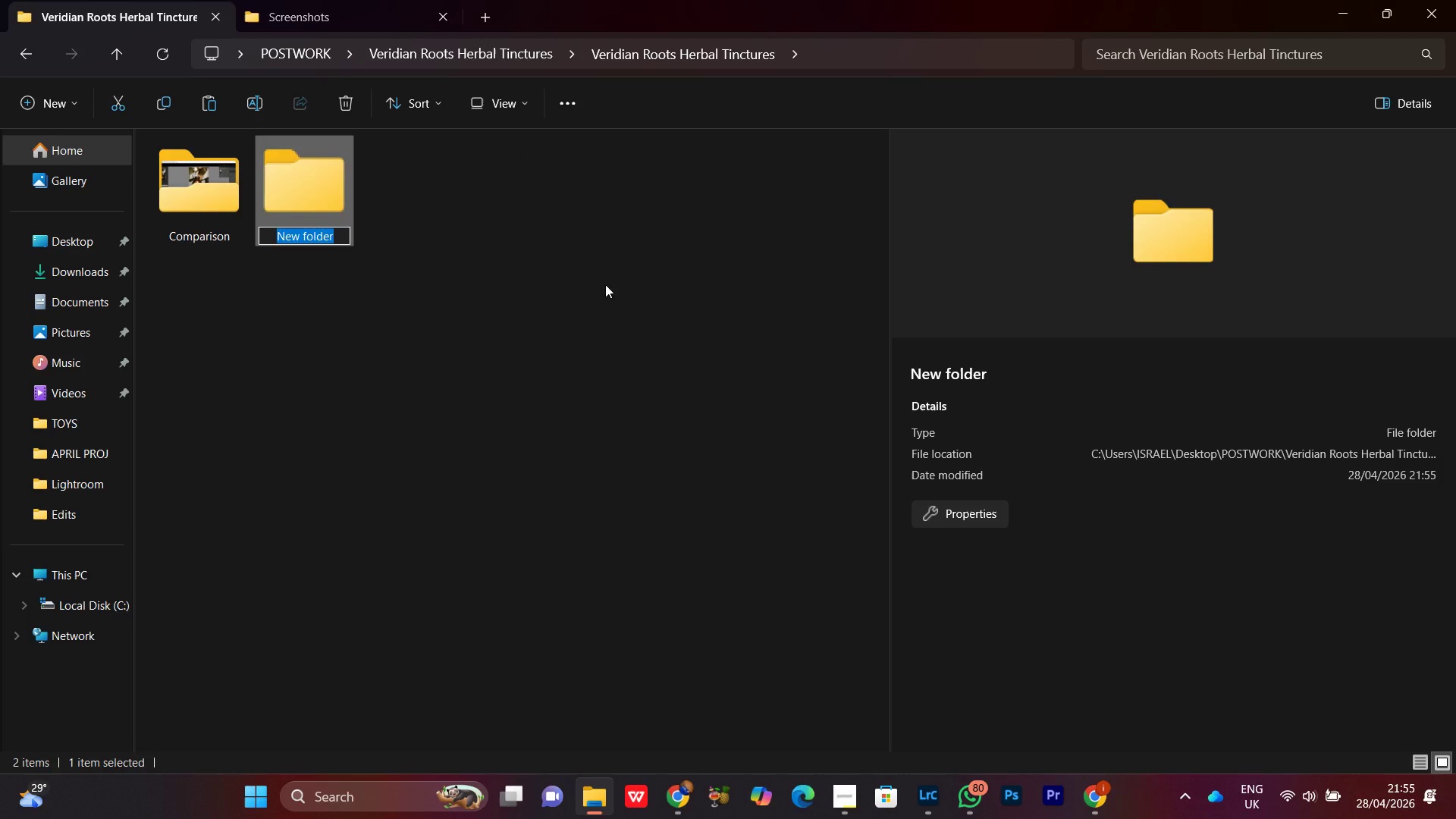 
type(Process Document)
 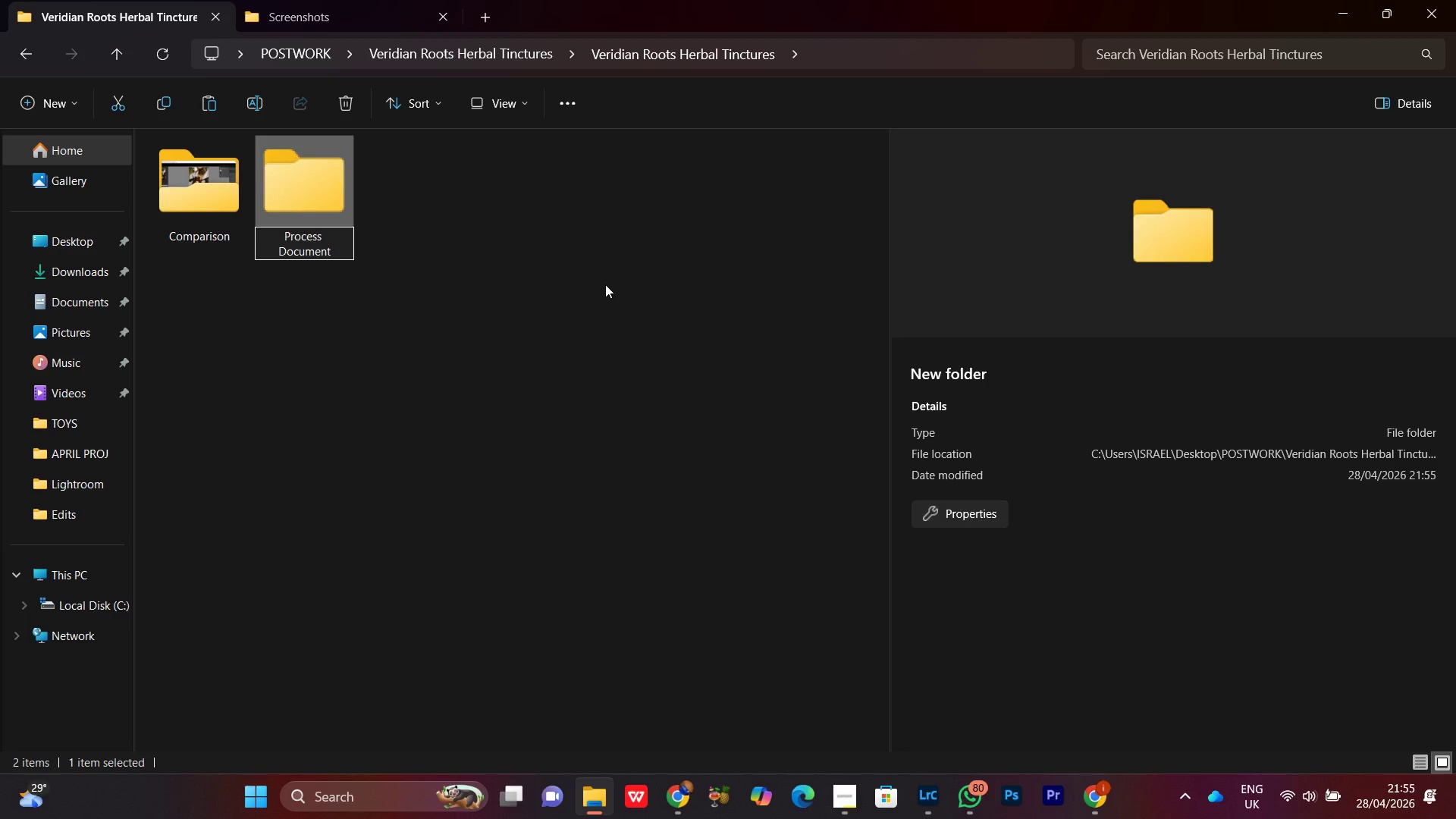 
key(Enter)
 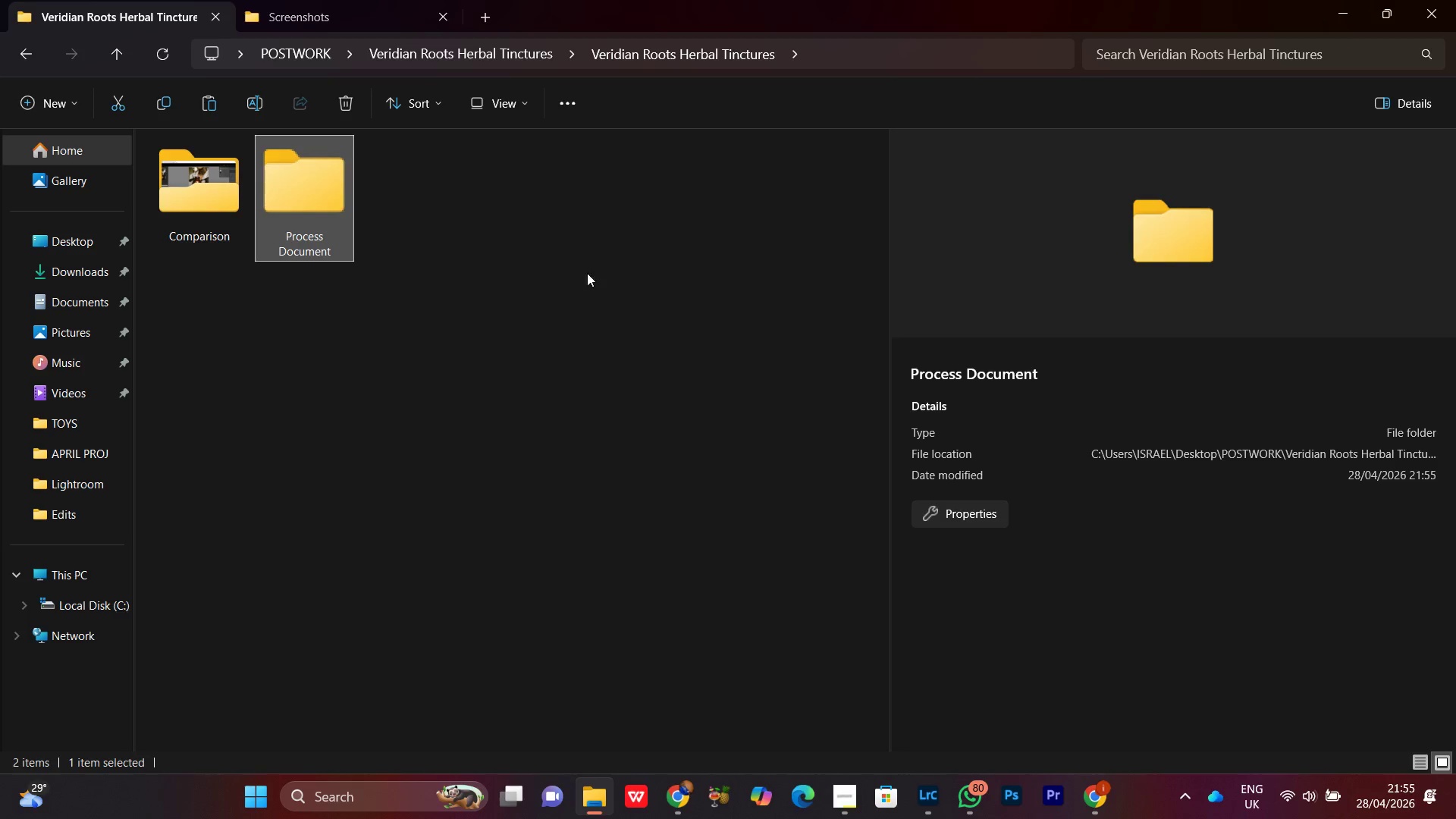 
double_click([281, 187])
 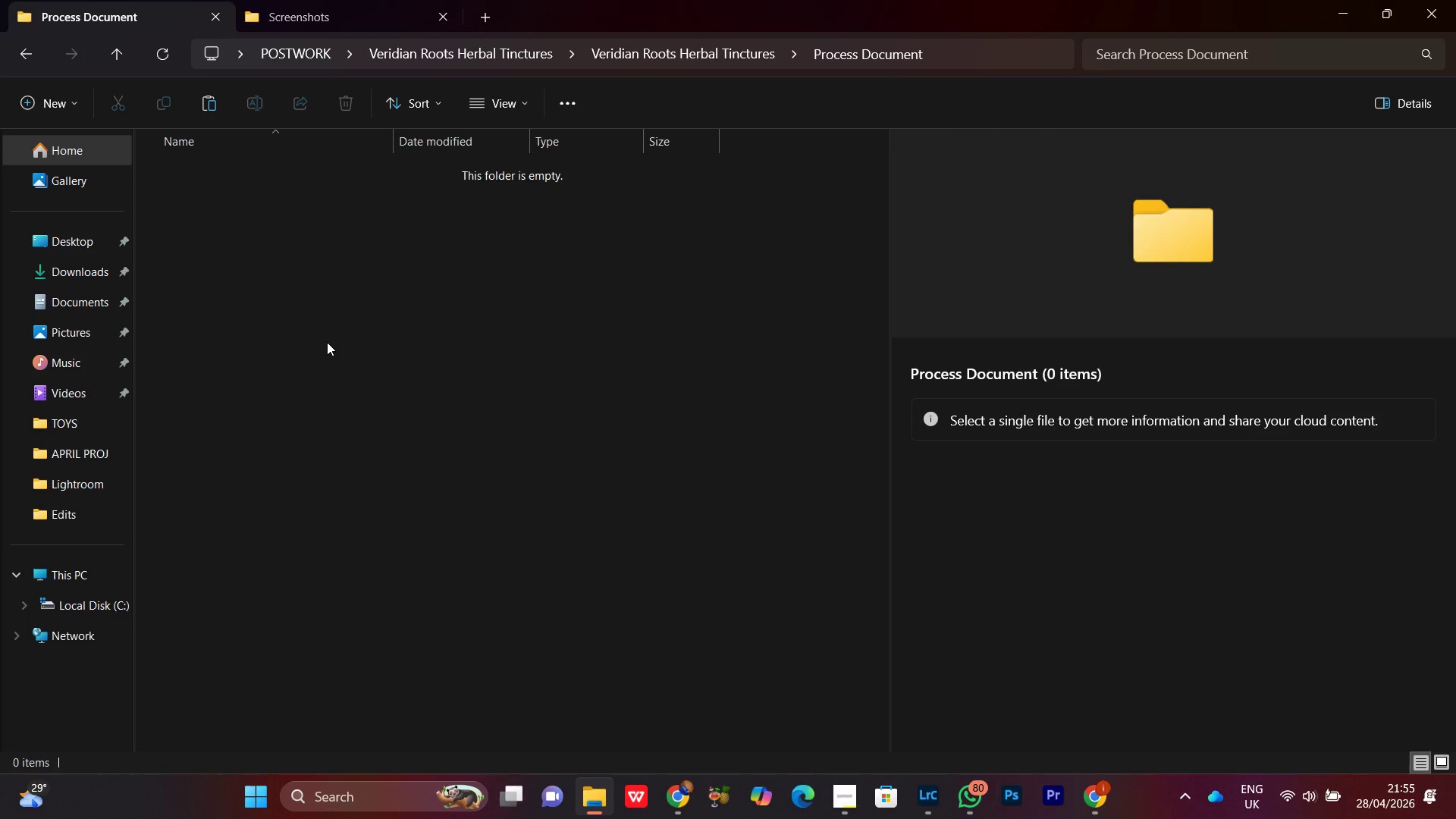 
key(Control+V)
 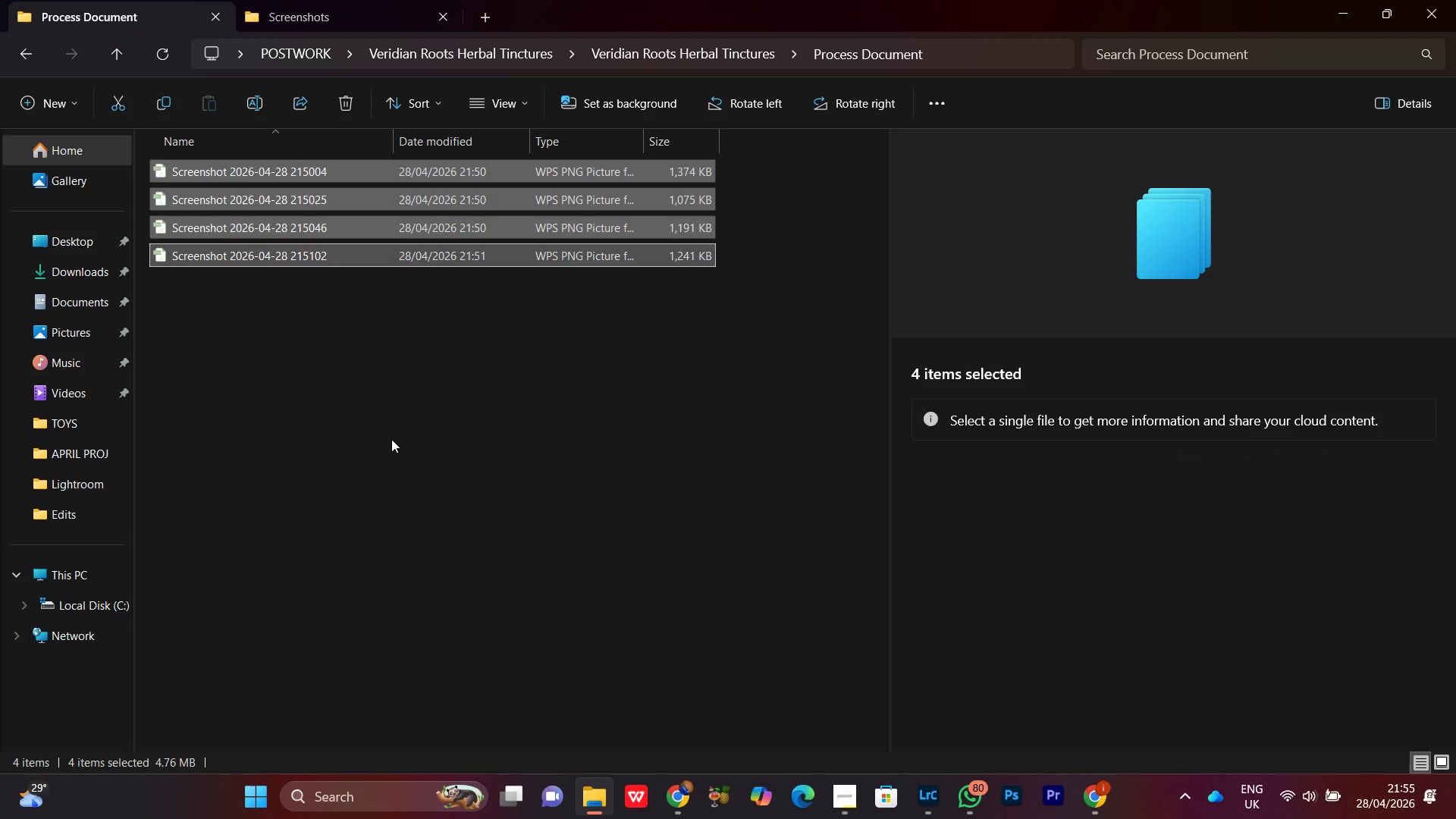 
left_click([391, 438])
 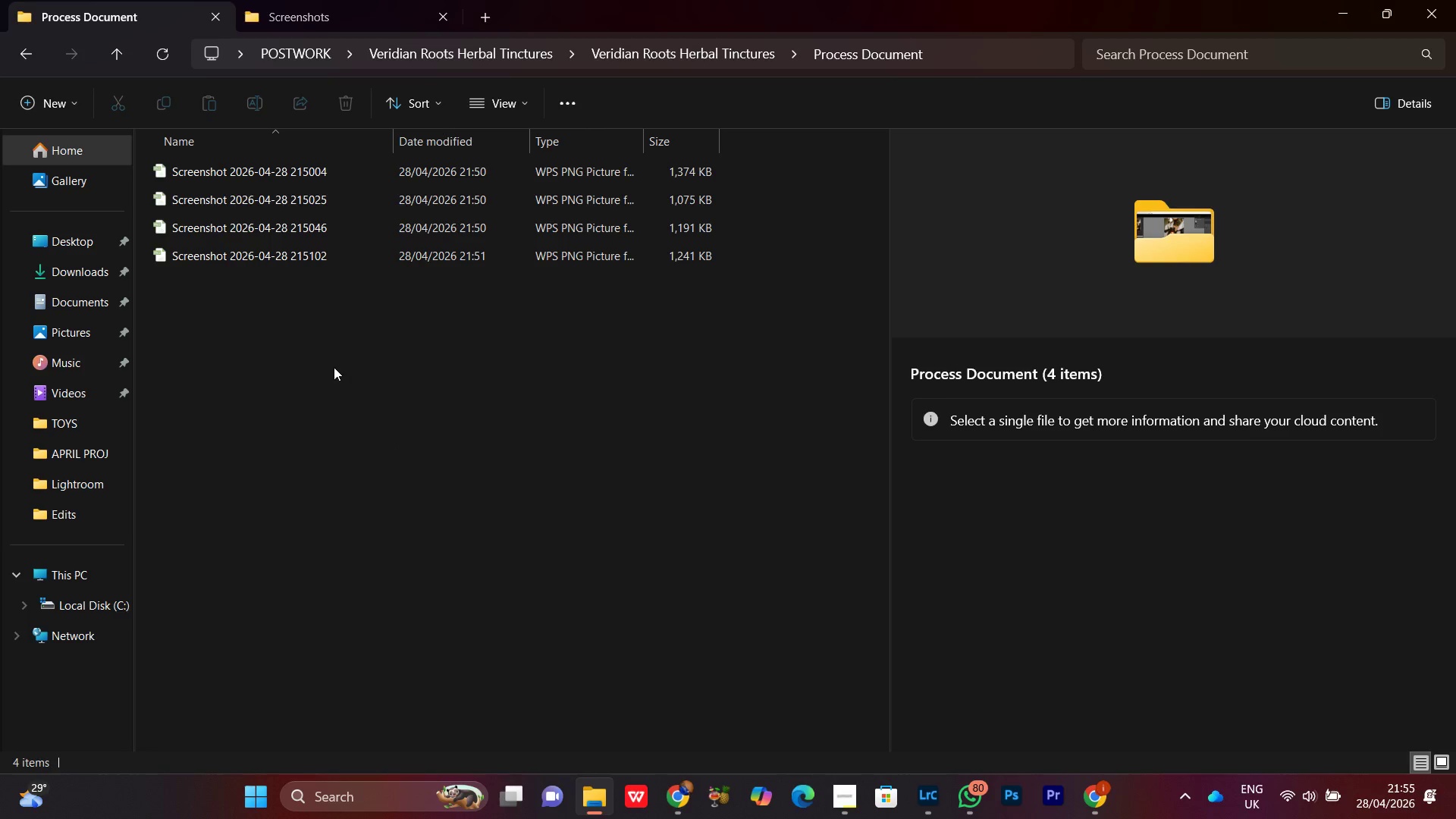 
right_click([334, 367])
 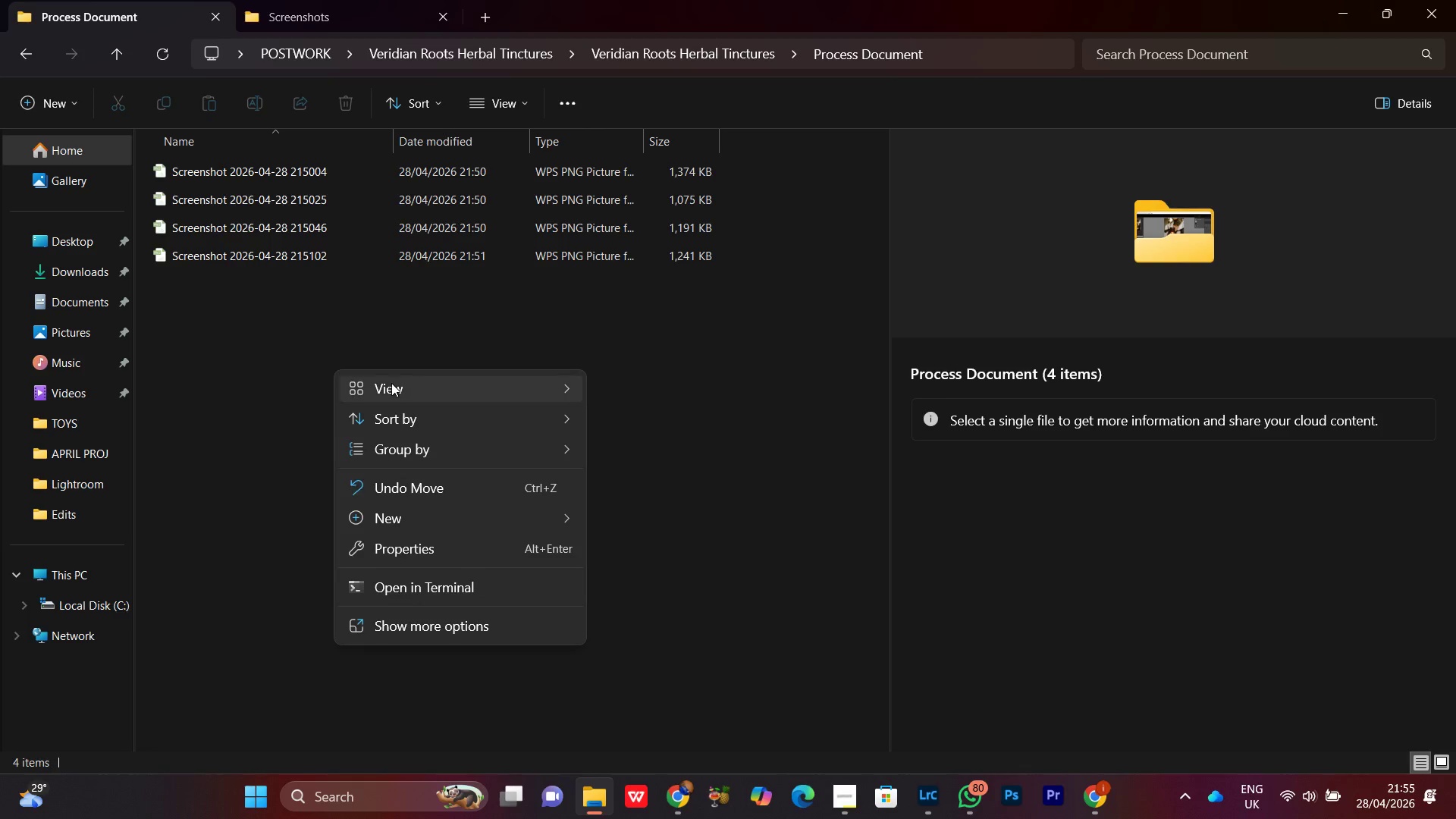 
left_click([391, 383])
 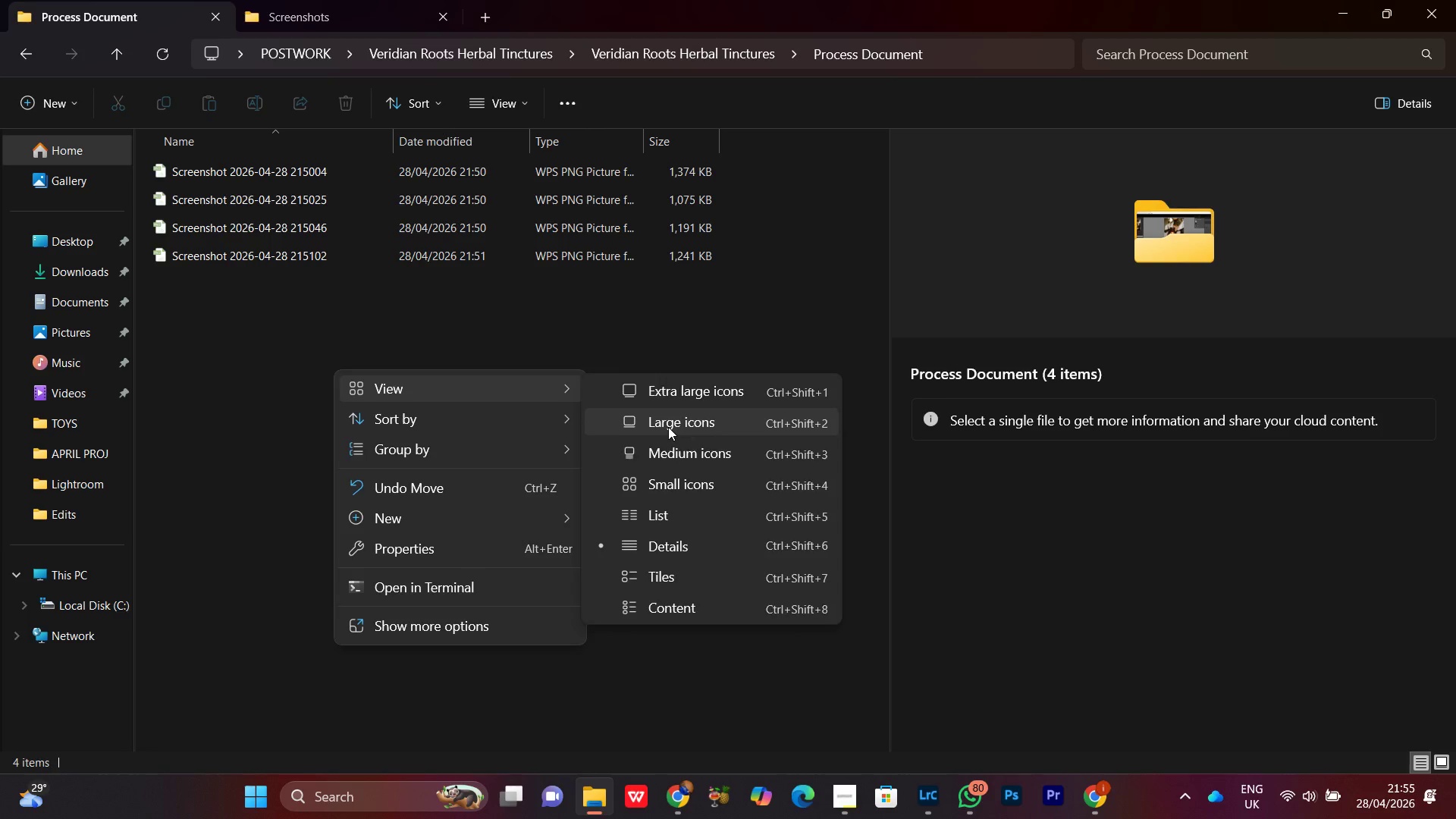 
left_click([668, 427])
 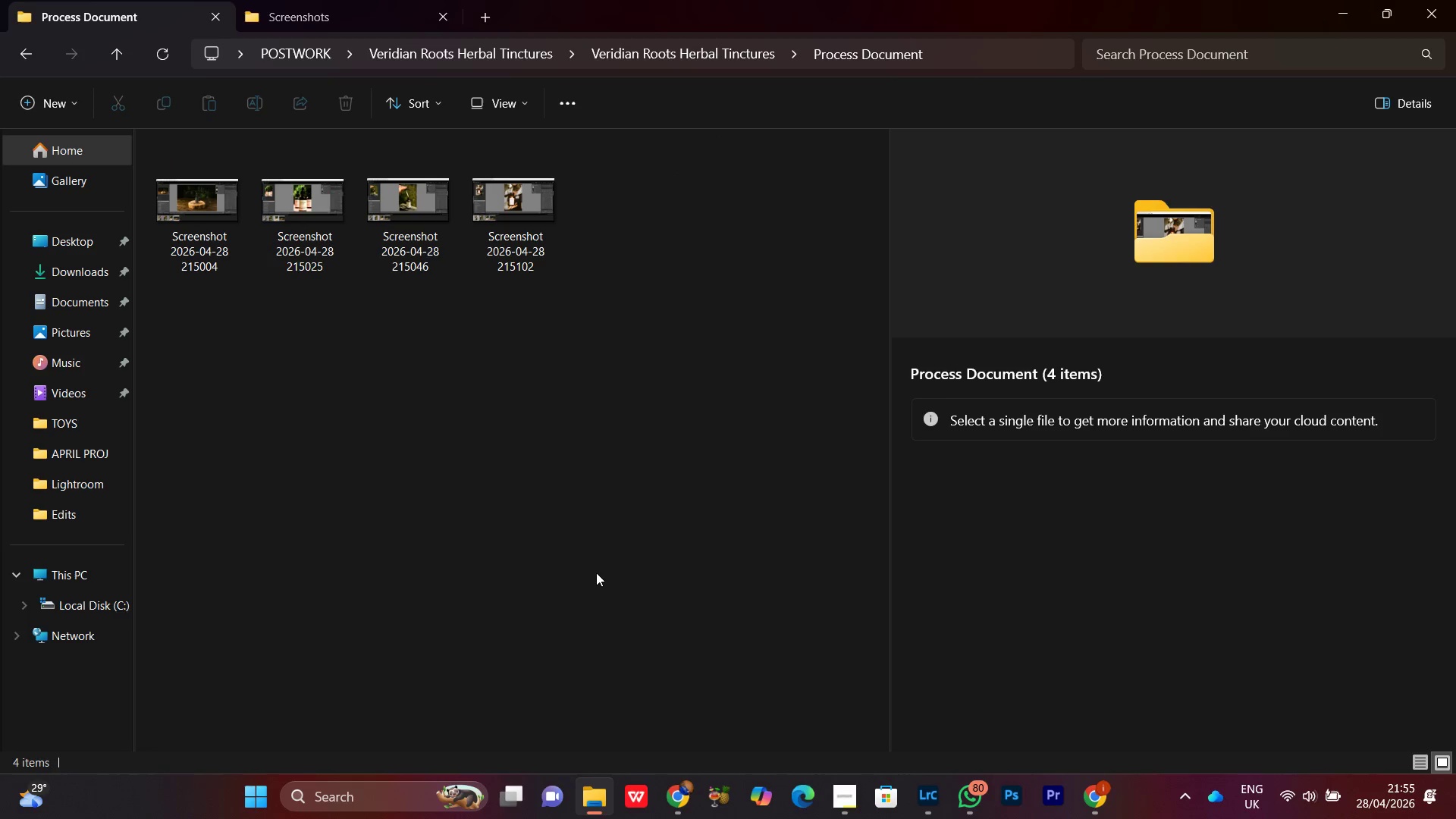 
left_click([596, 569])
 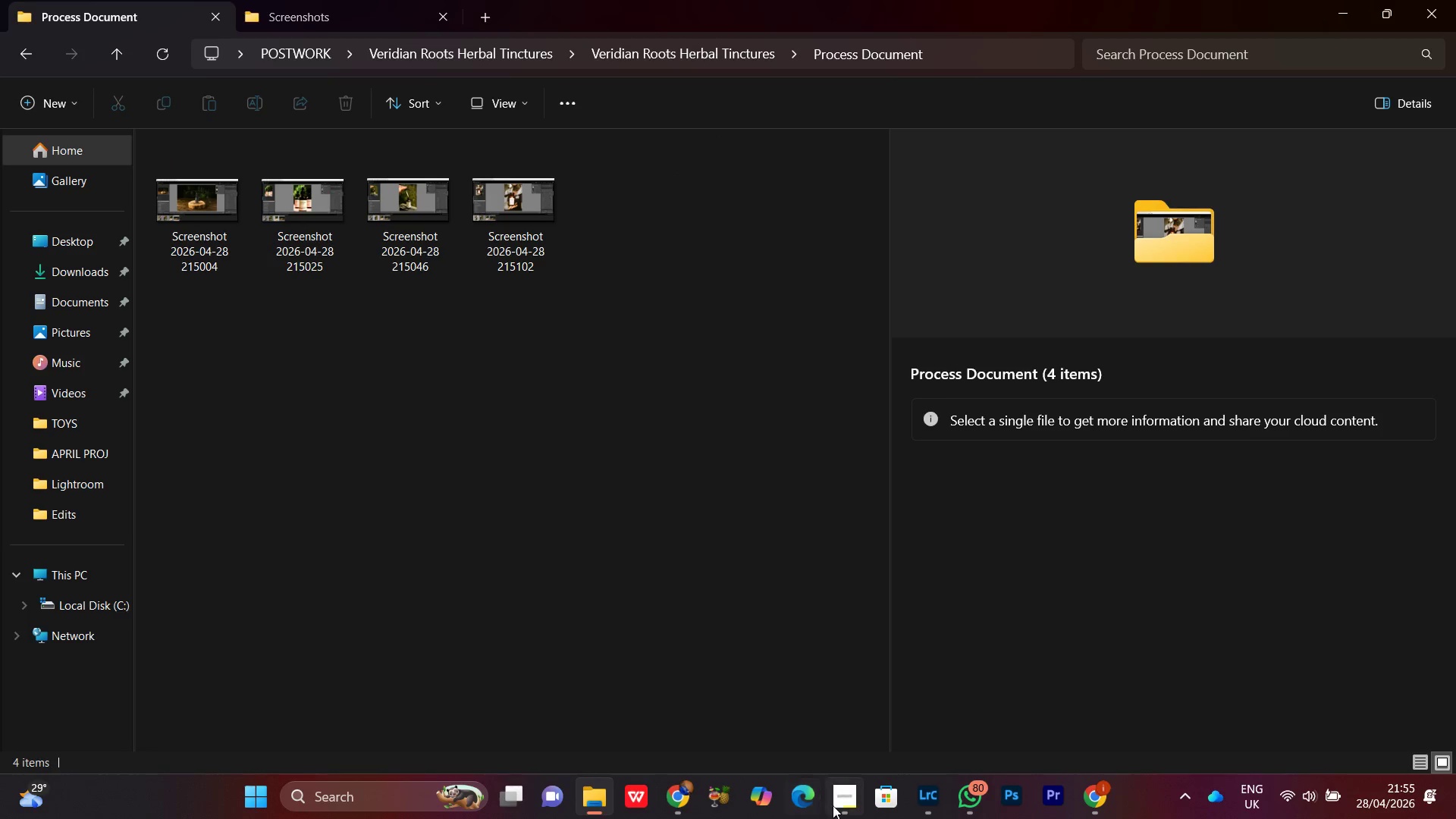 
left_click([845, 810])